 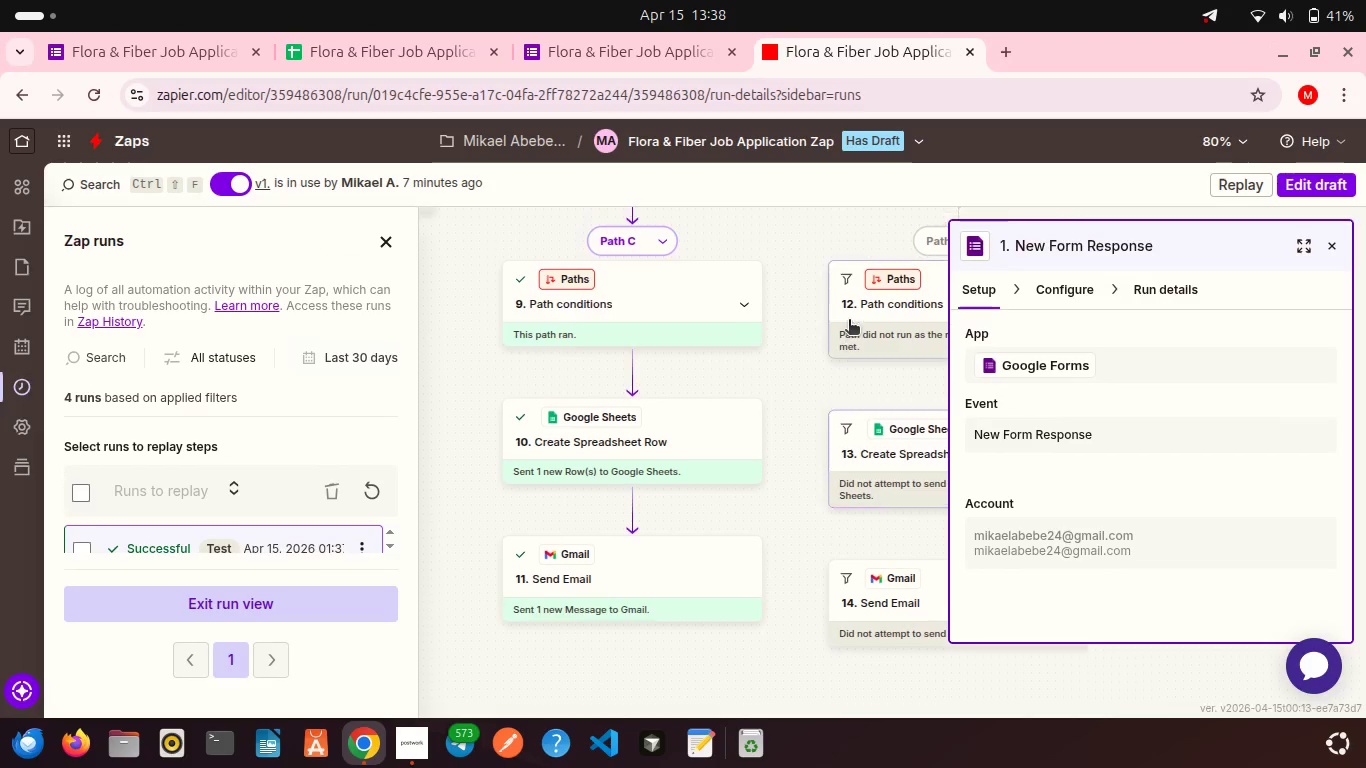 
left_click([1332, 245])
 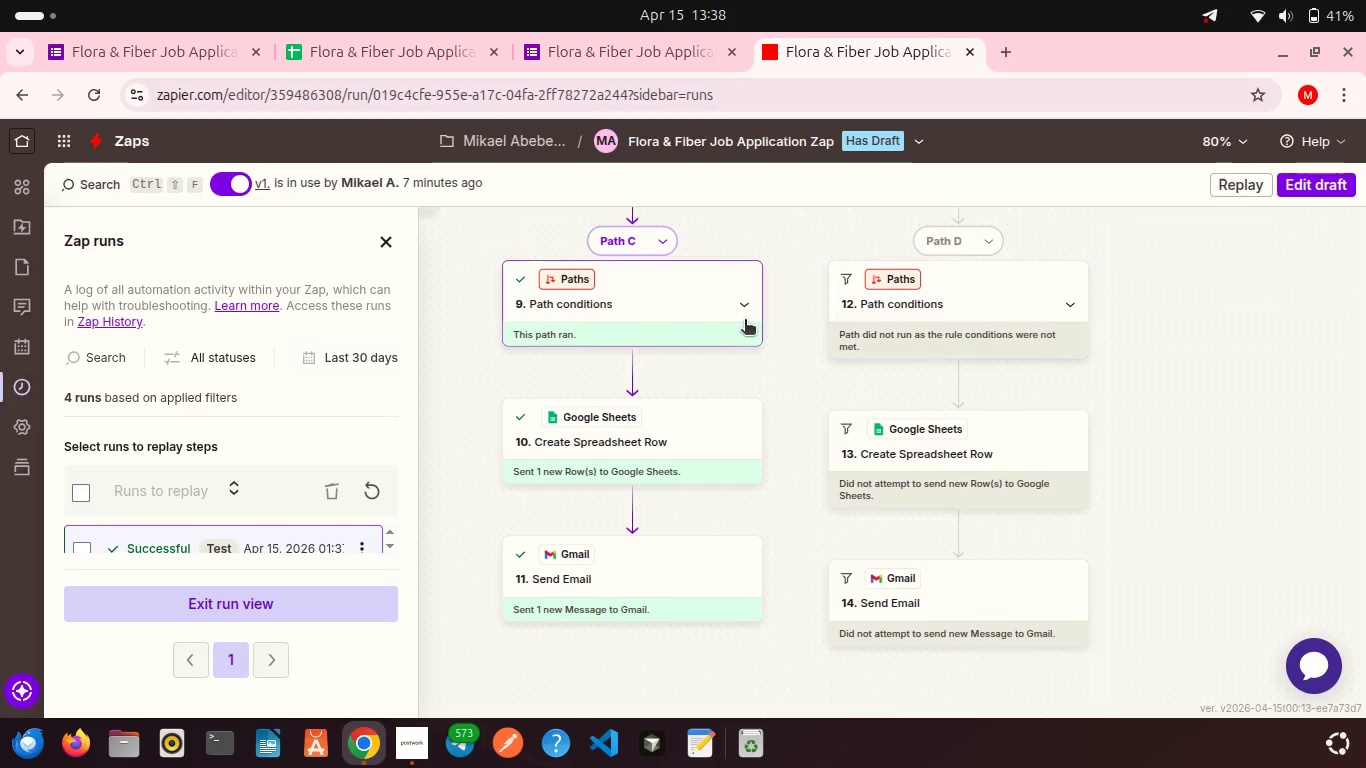 
scroll: coordinate [745, 321], scroll_direction: up, amount: 5.0
 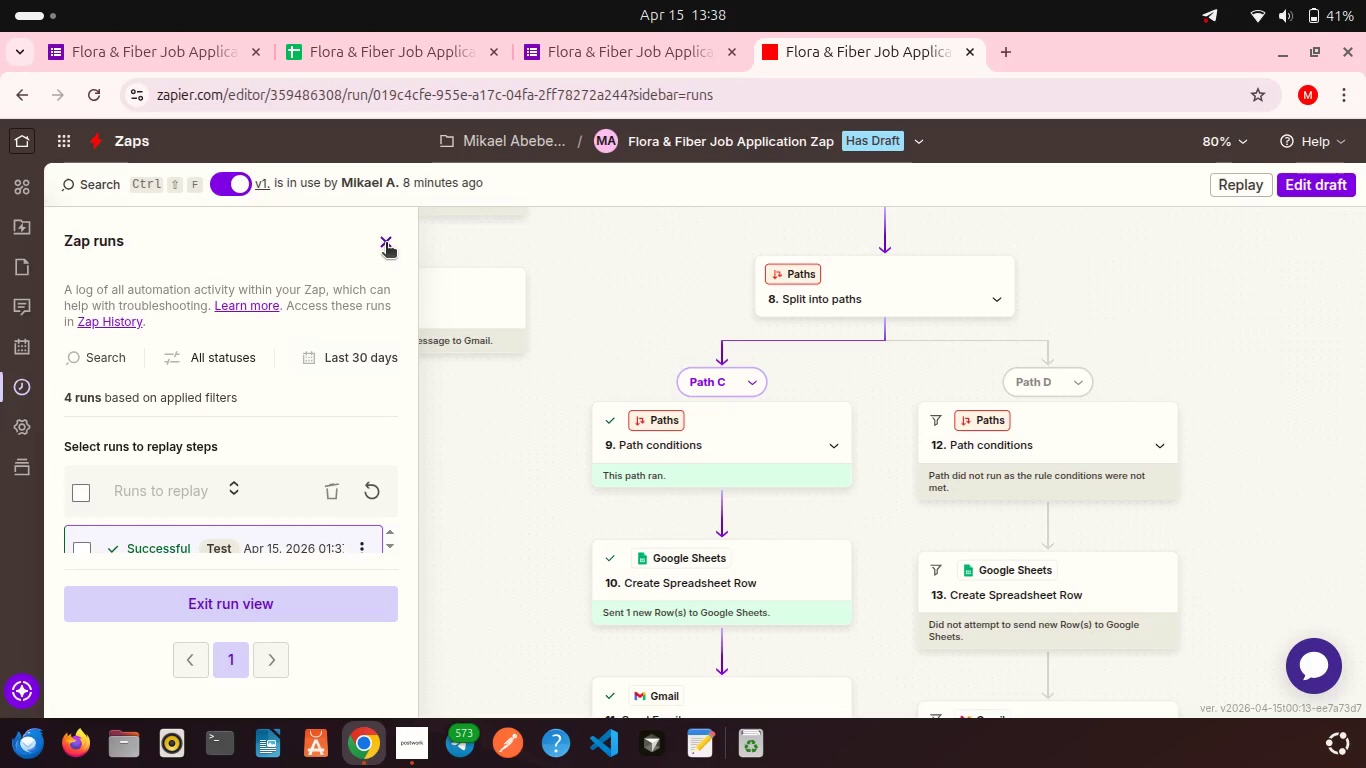 
left_click([386, 244])
 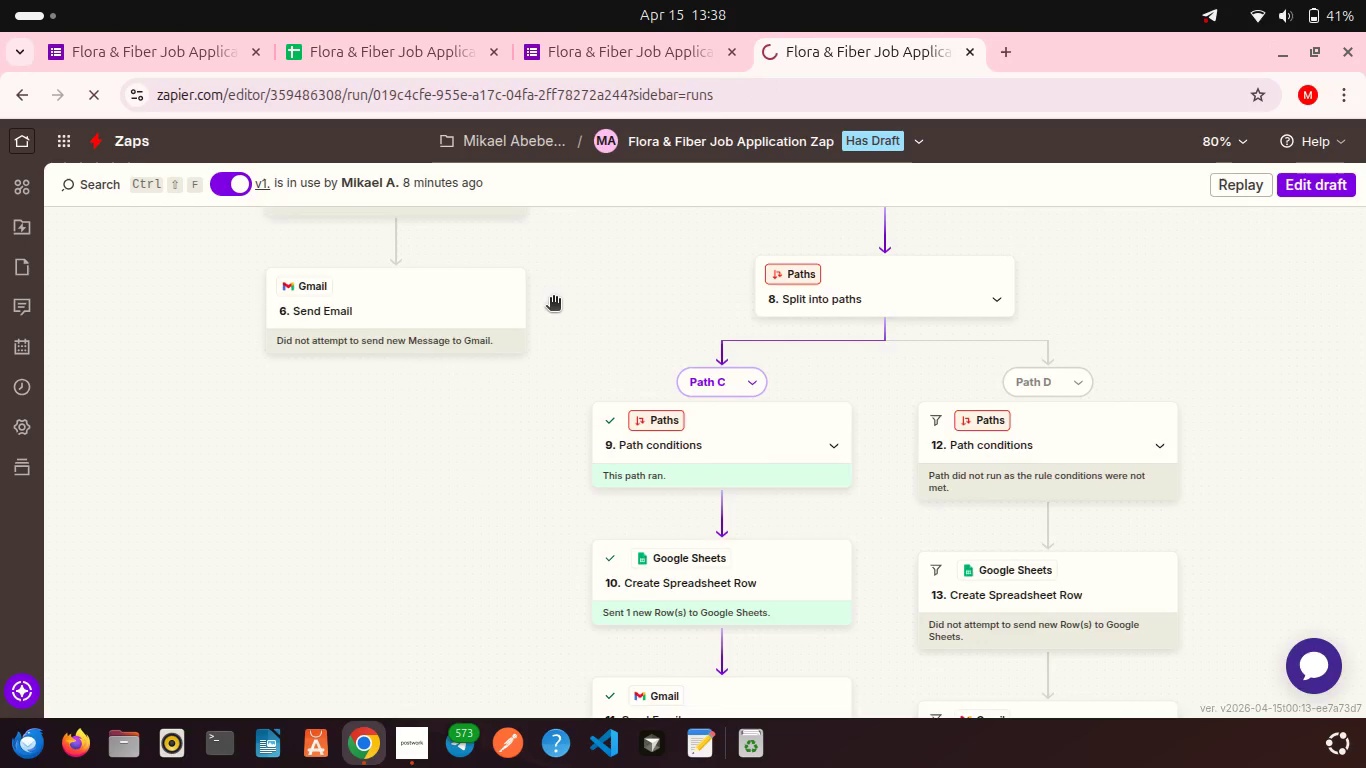 
scroll: coordinate [553, 299], scroll_direction: up, amount: 4.0
 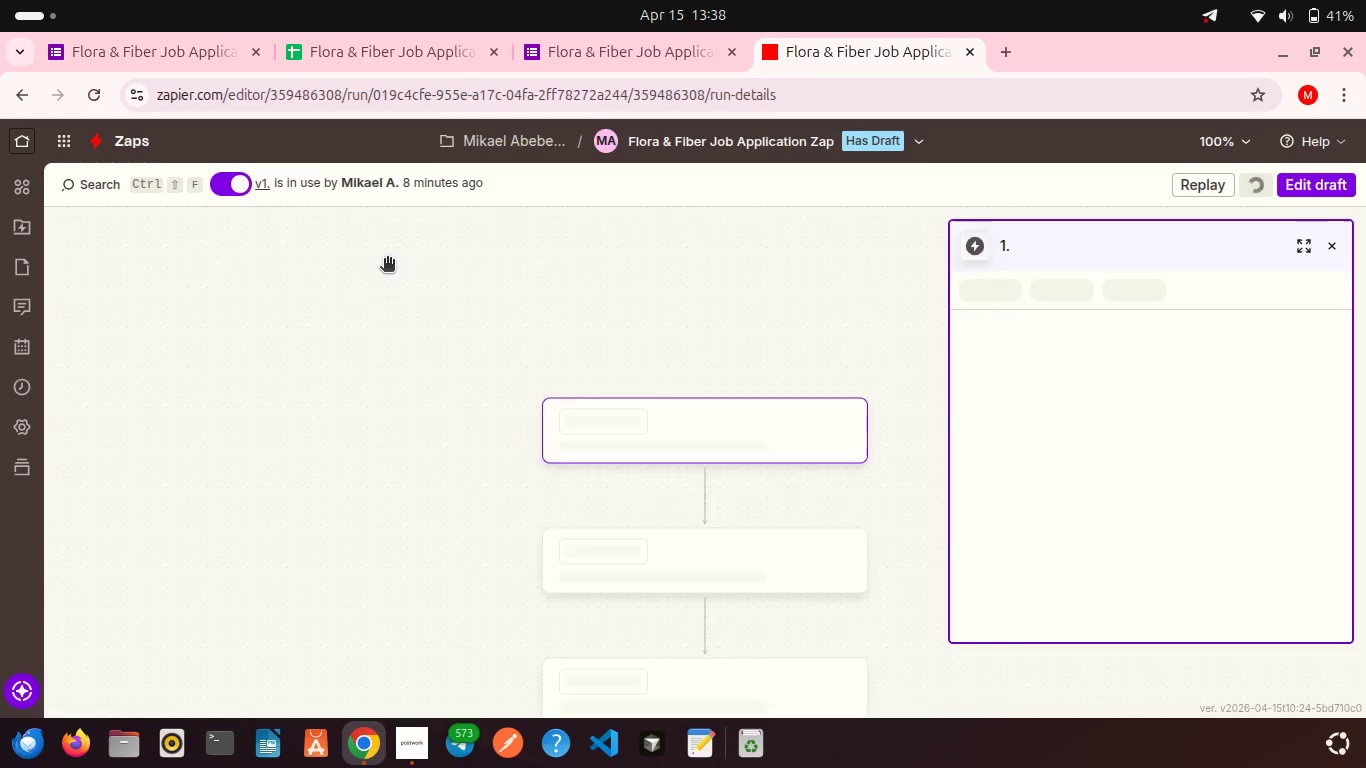 
wait(6.42)
 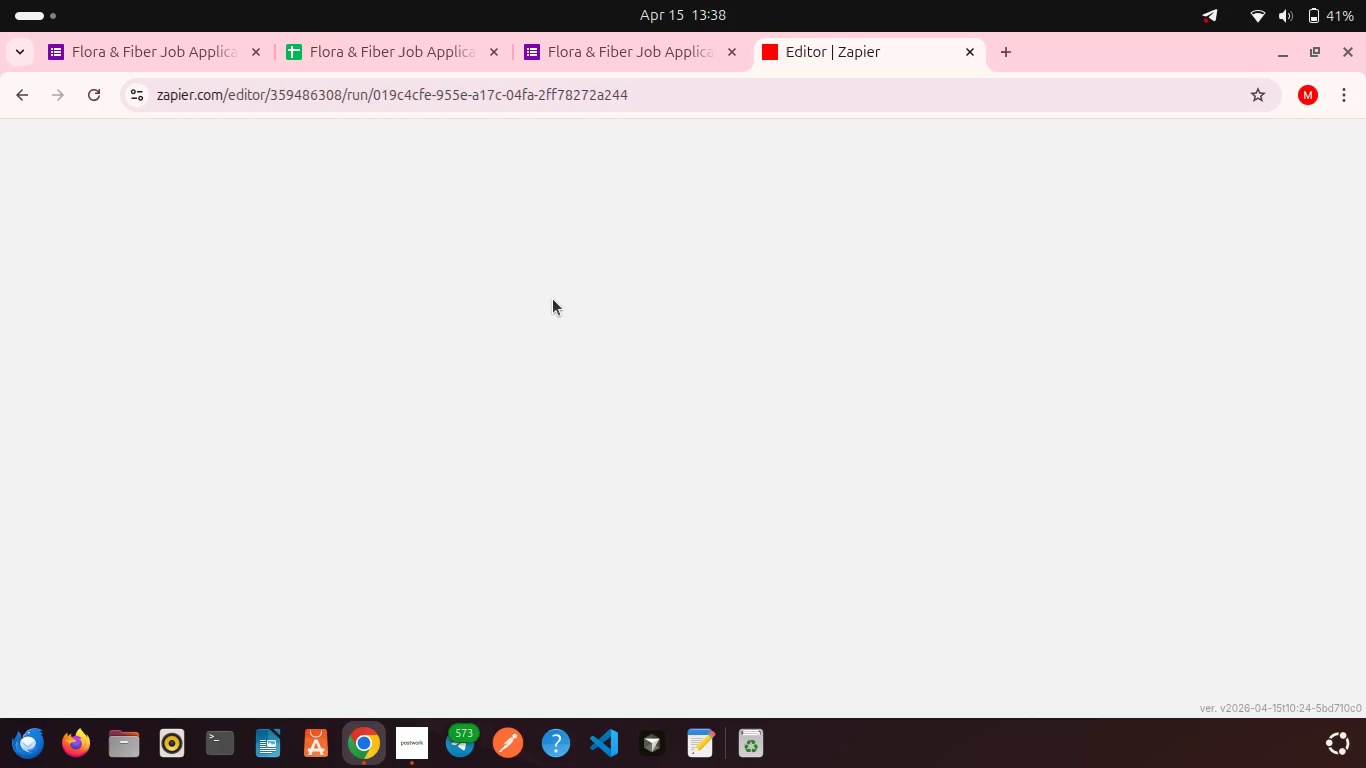 
scroll: coordinate [732, 373], scroll_direction: down, amount: 10.0
 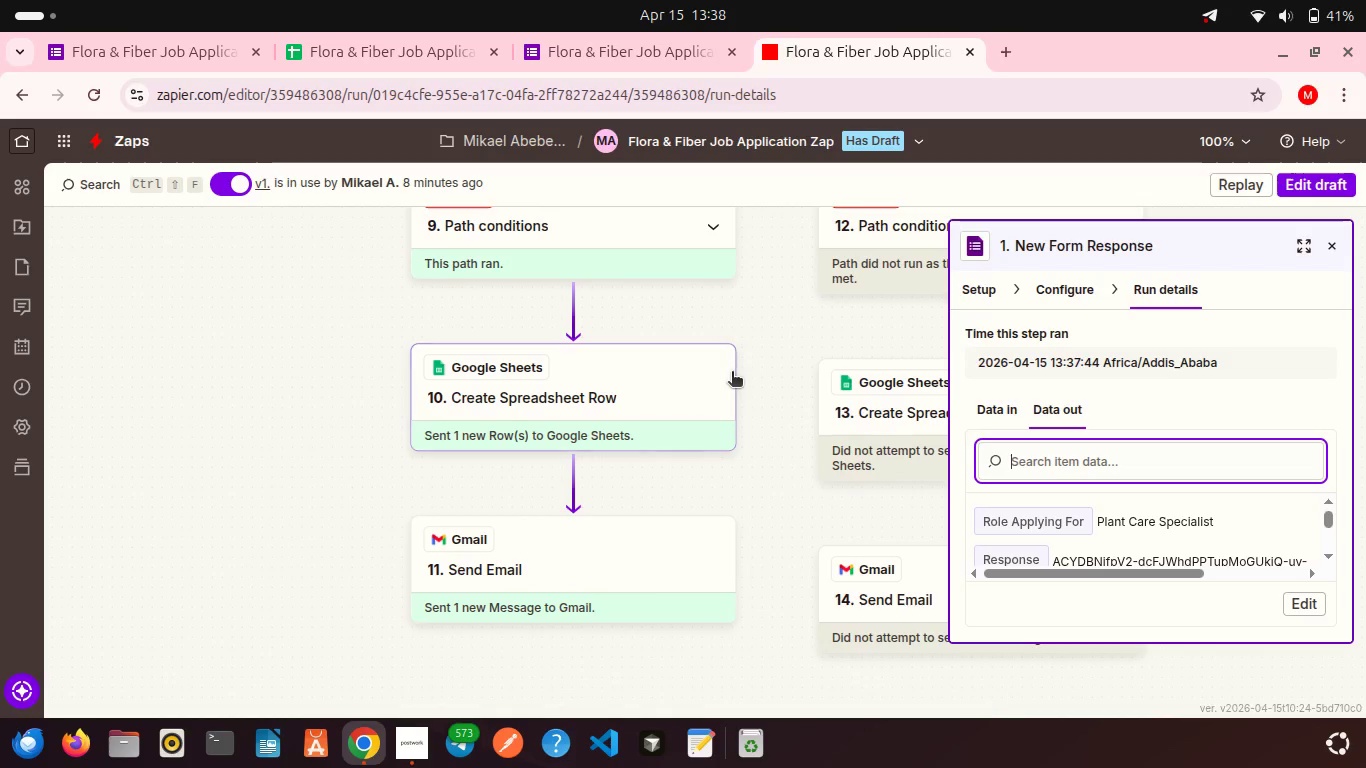 
scroll: coordinate [732, 373], scroll_direction: up, amount: 9.0
 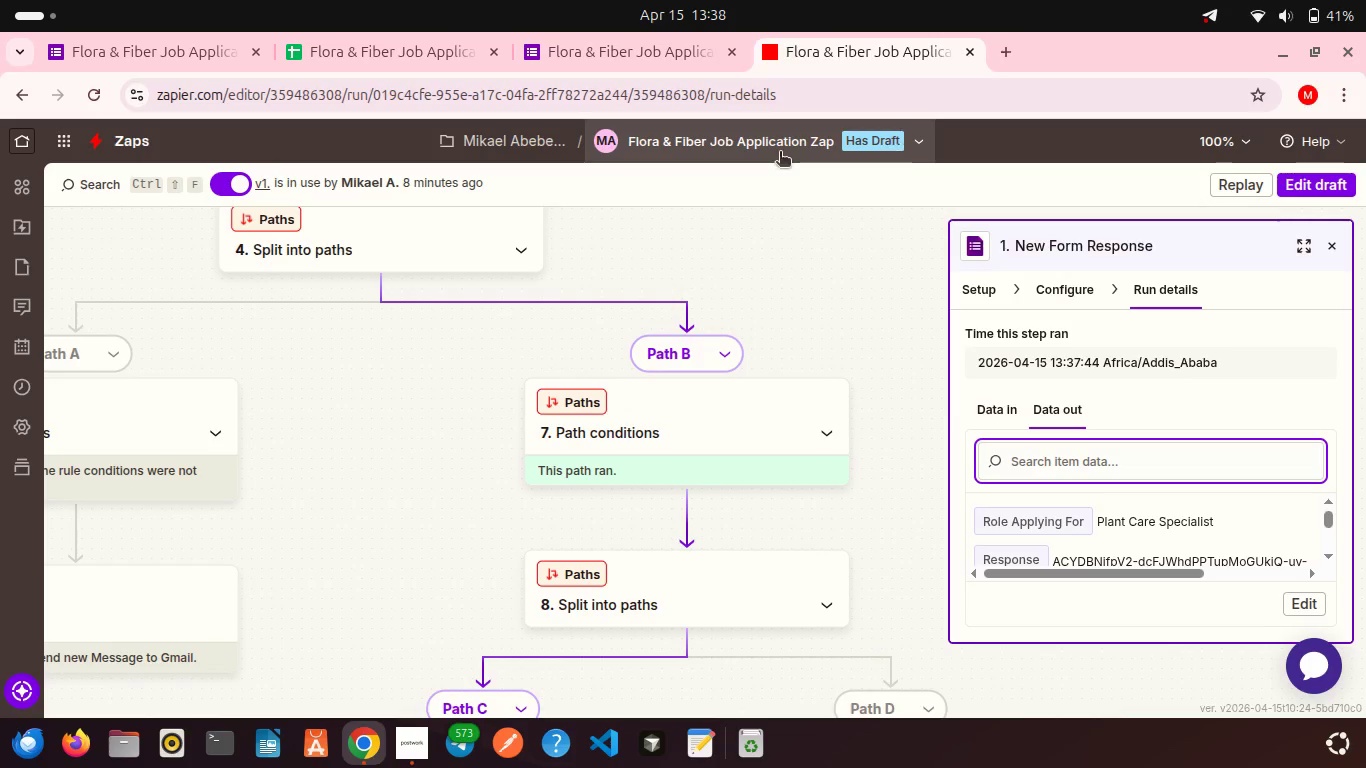 
left_click([774, 152])
 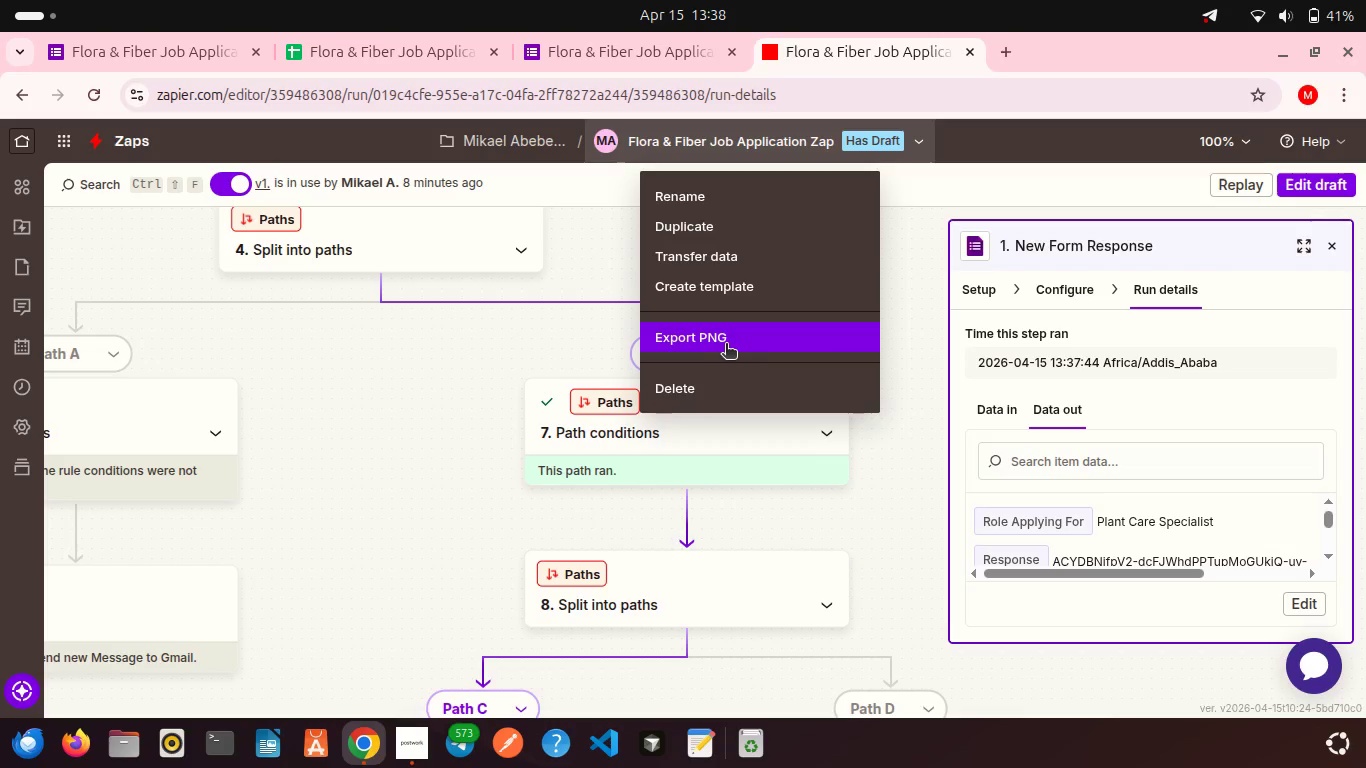 
left_click([708, 343])
 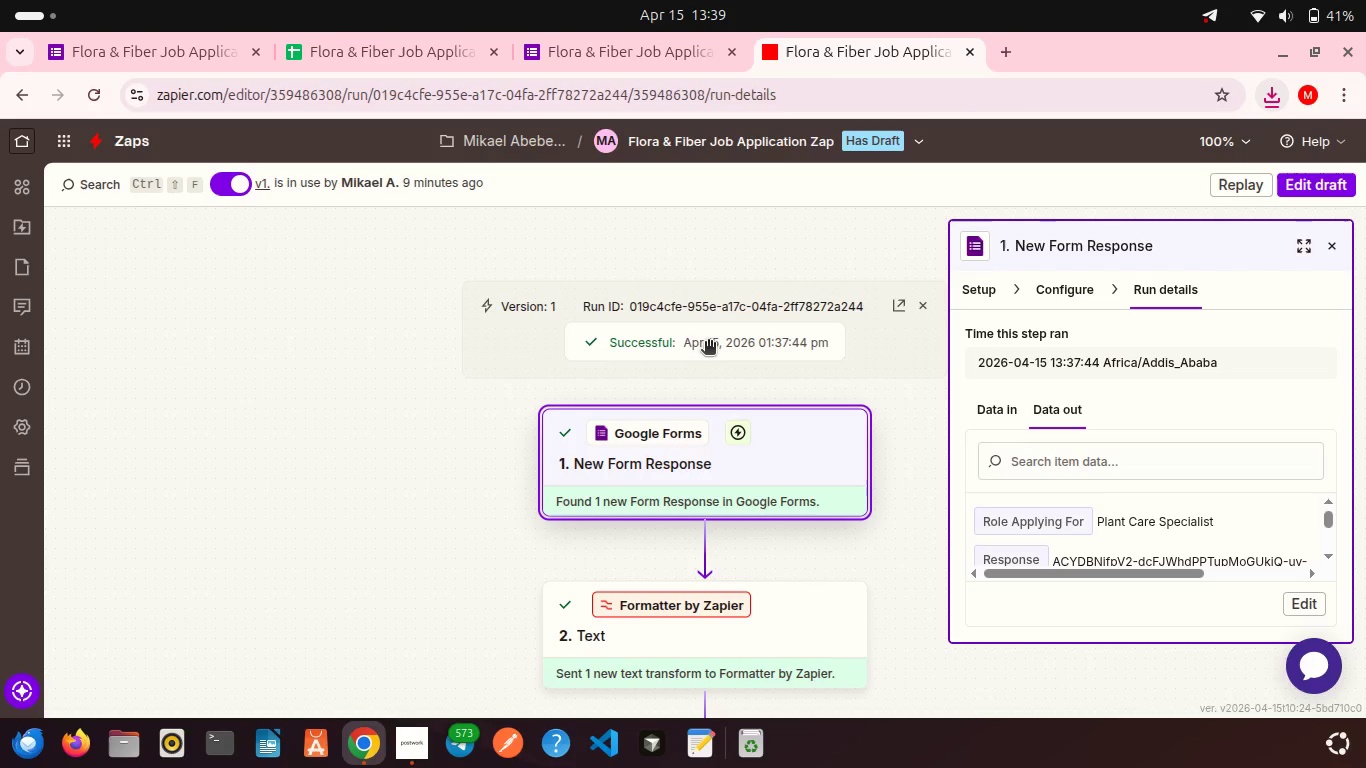 
wait(25.96)
 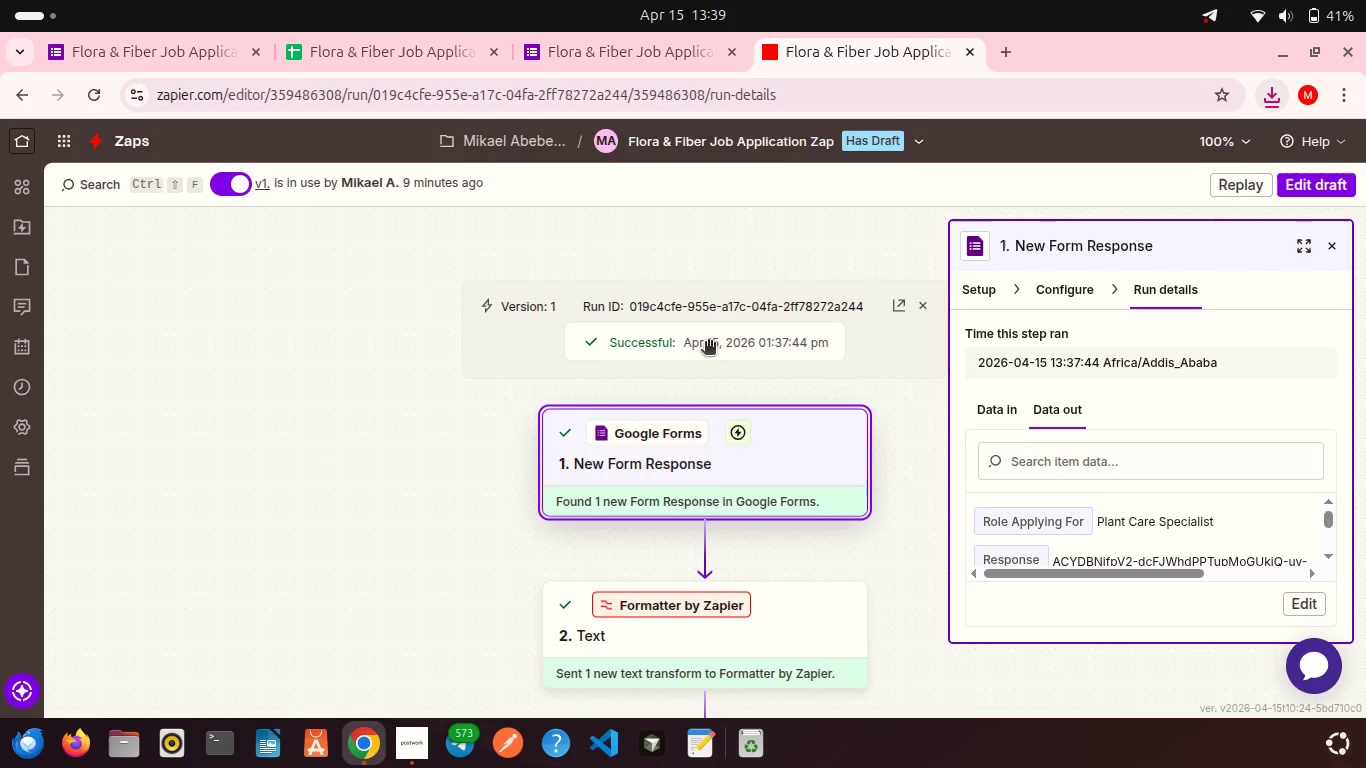 
scroll: coordinate [569, 238], scroll_direction: down, amount: 1.0
 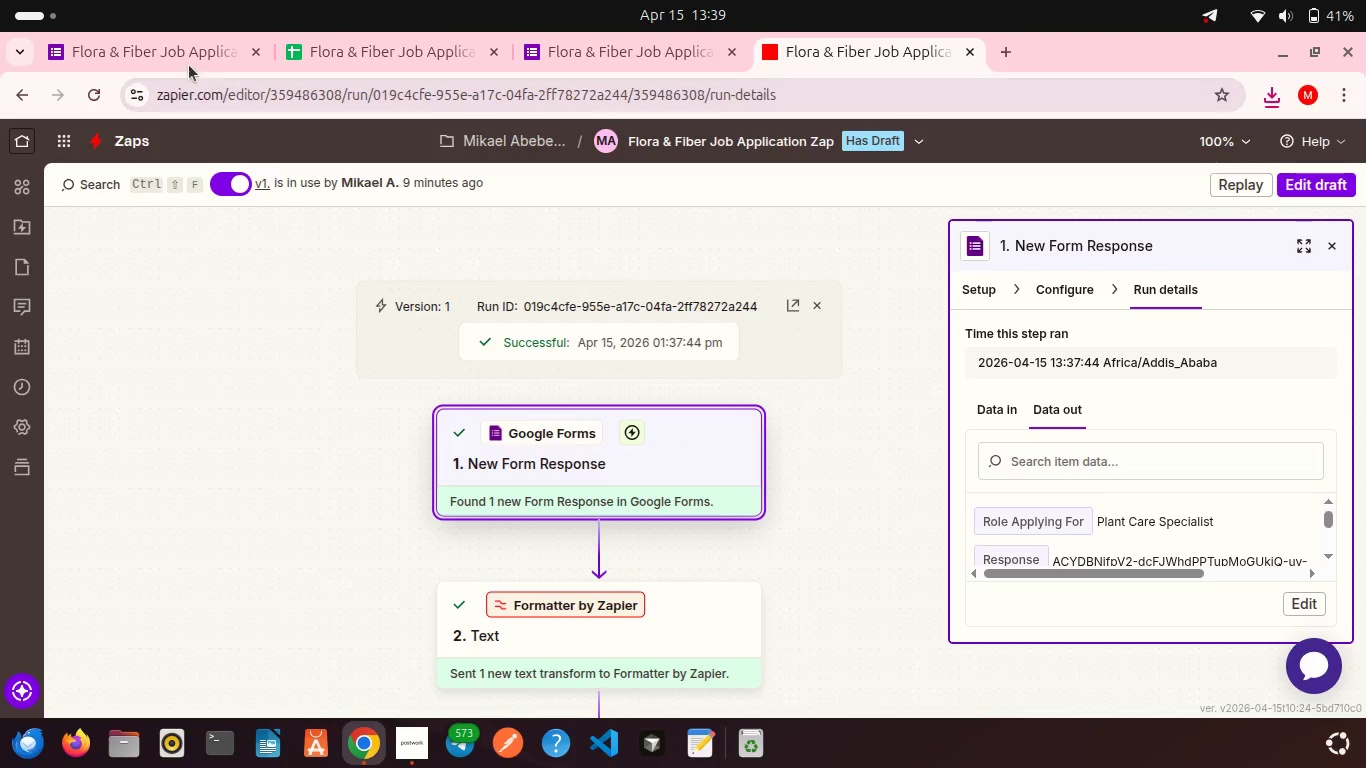 
left_click([186, 62])
 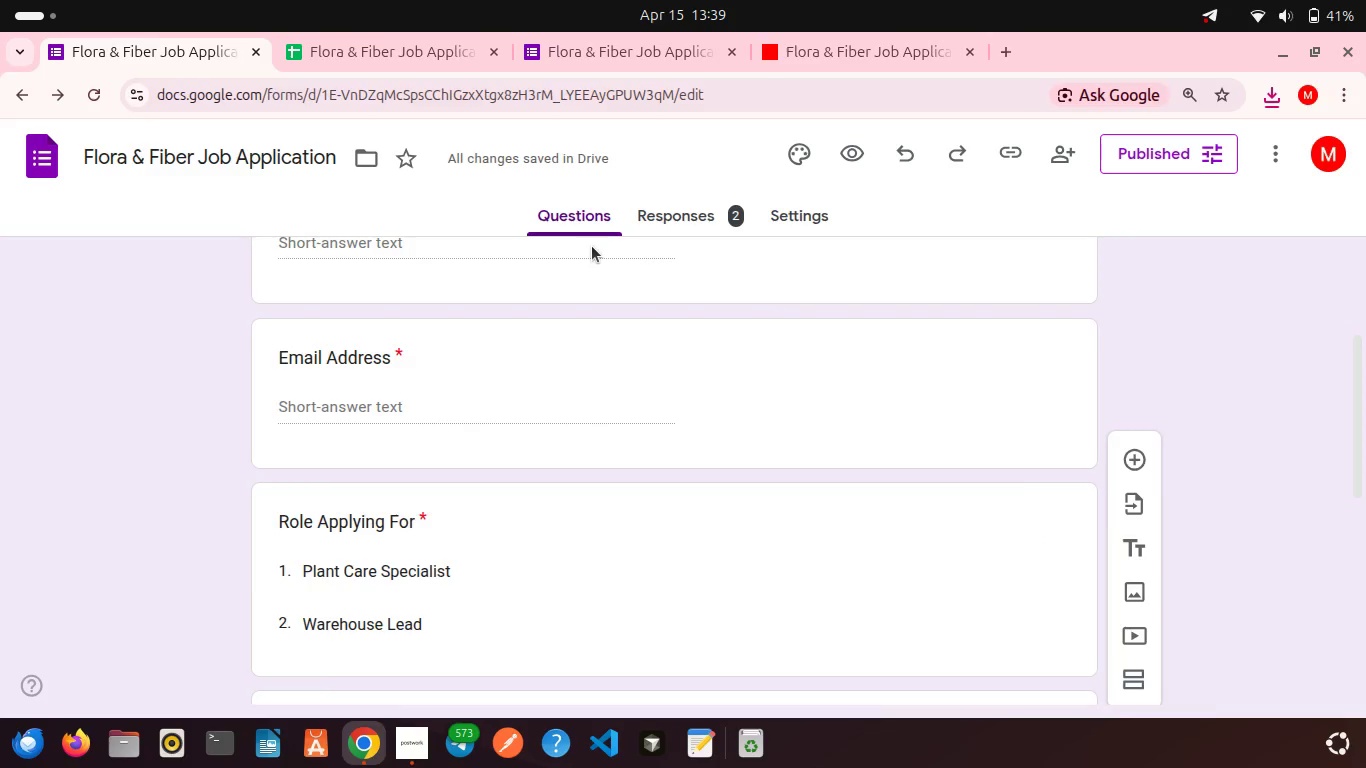 
scroll: coordinate [592, 246], scroll_direction: up, amount: 4.0
 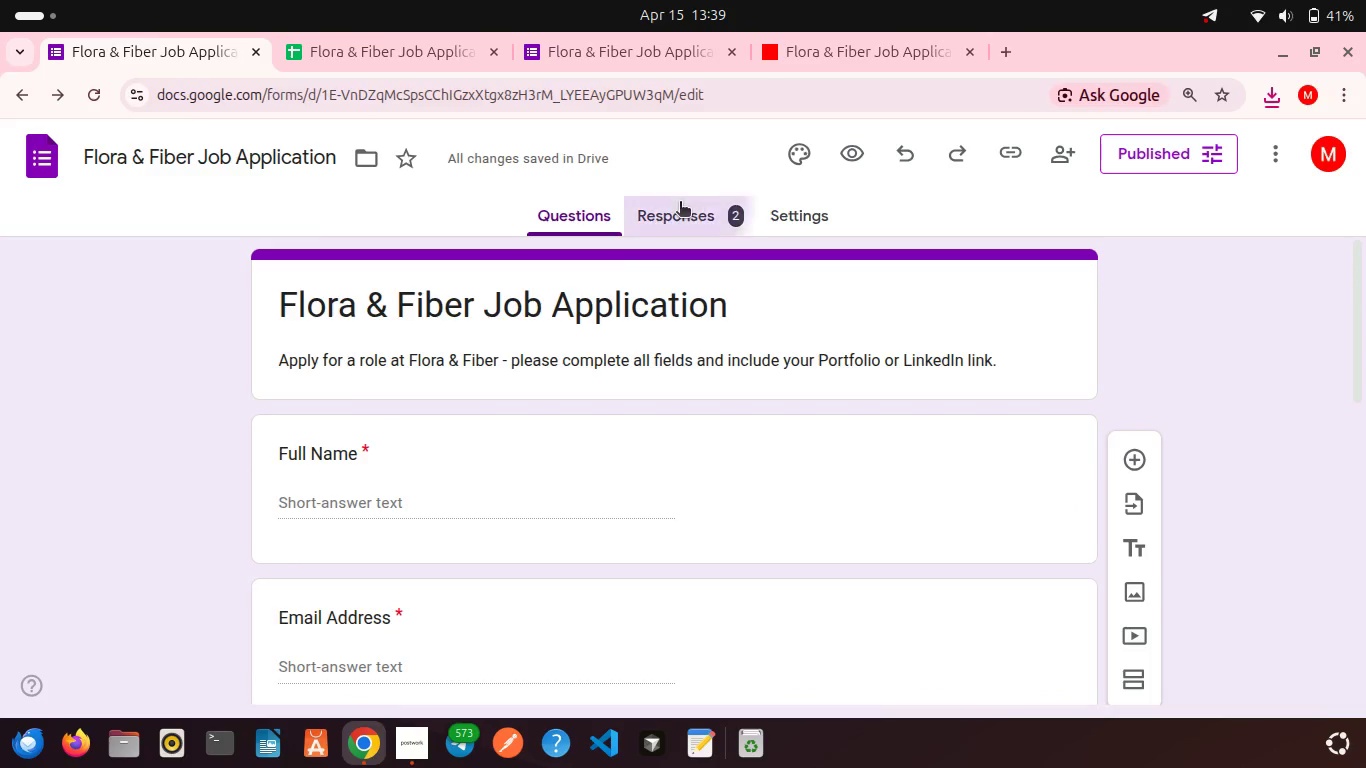 
left_click([680, 203])
 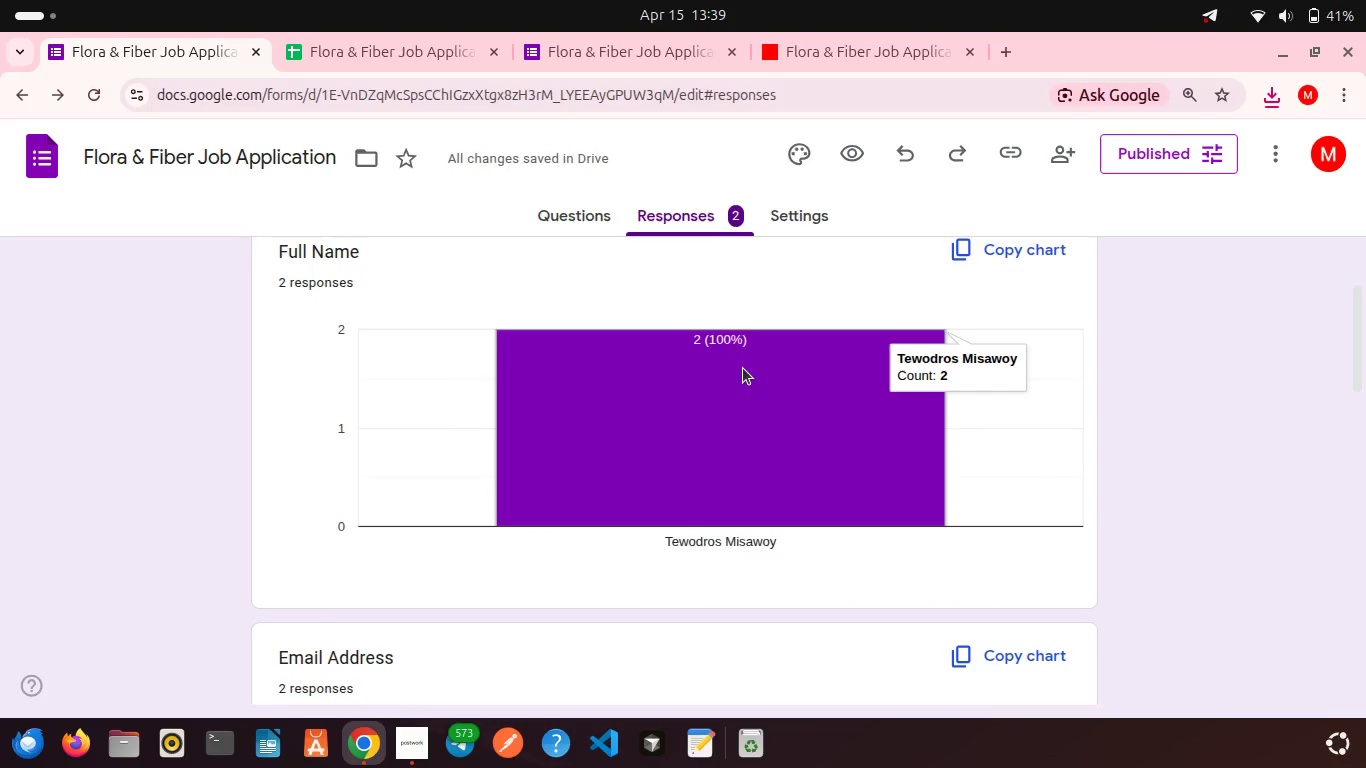 
wait(24.76)
 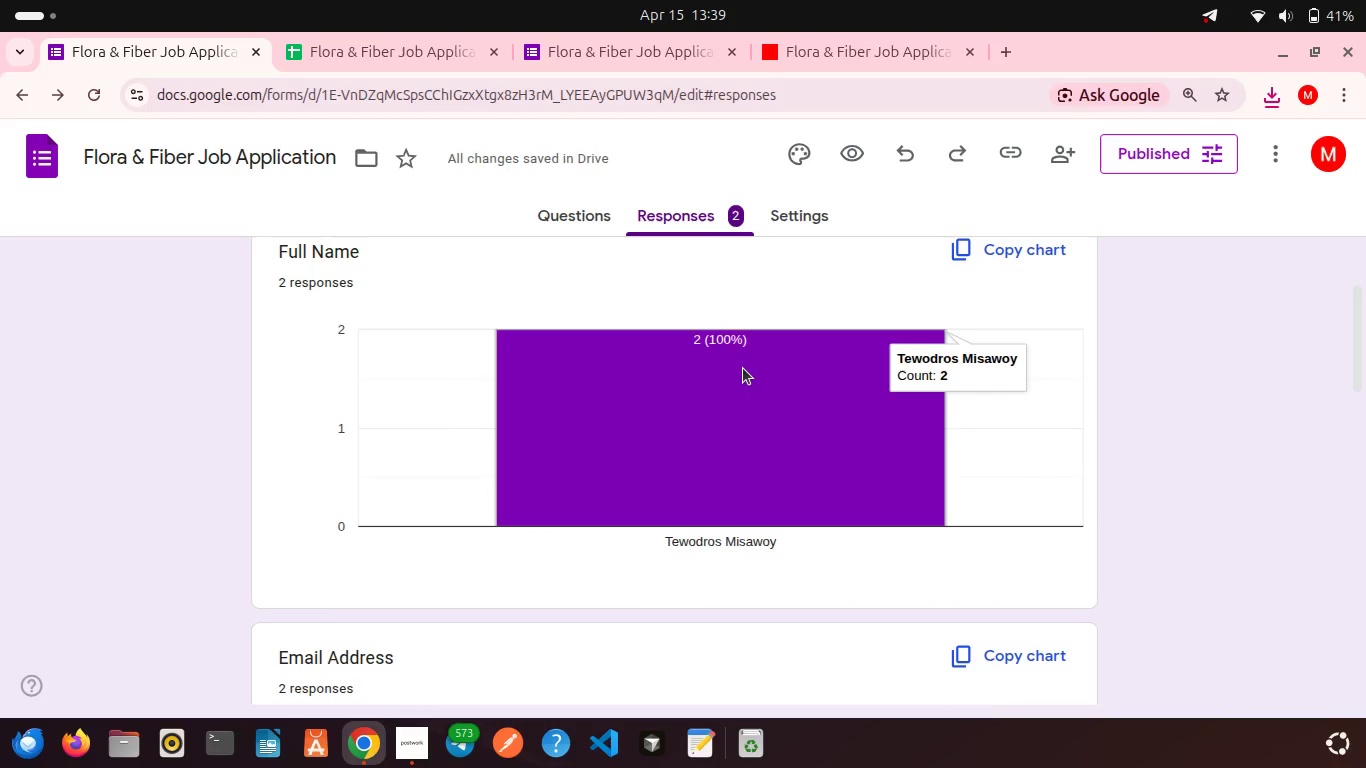 
scroll: coordinate [729, 368], scroll_direction: up, amount: 6.0
 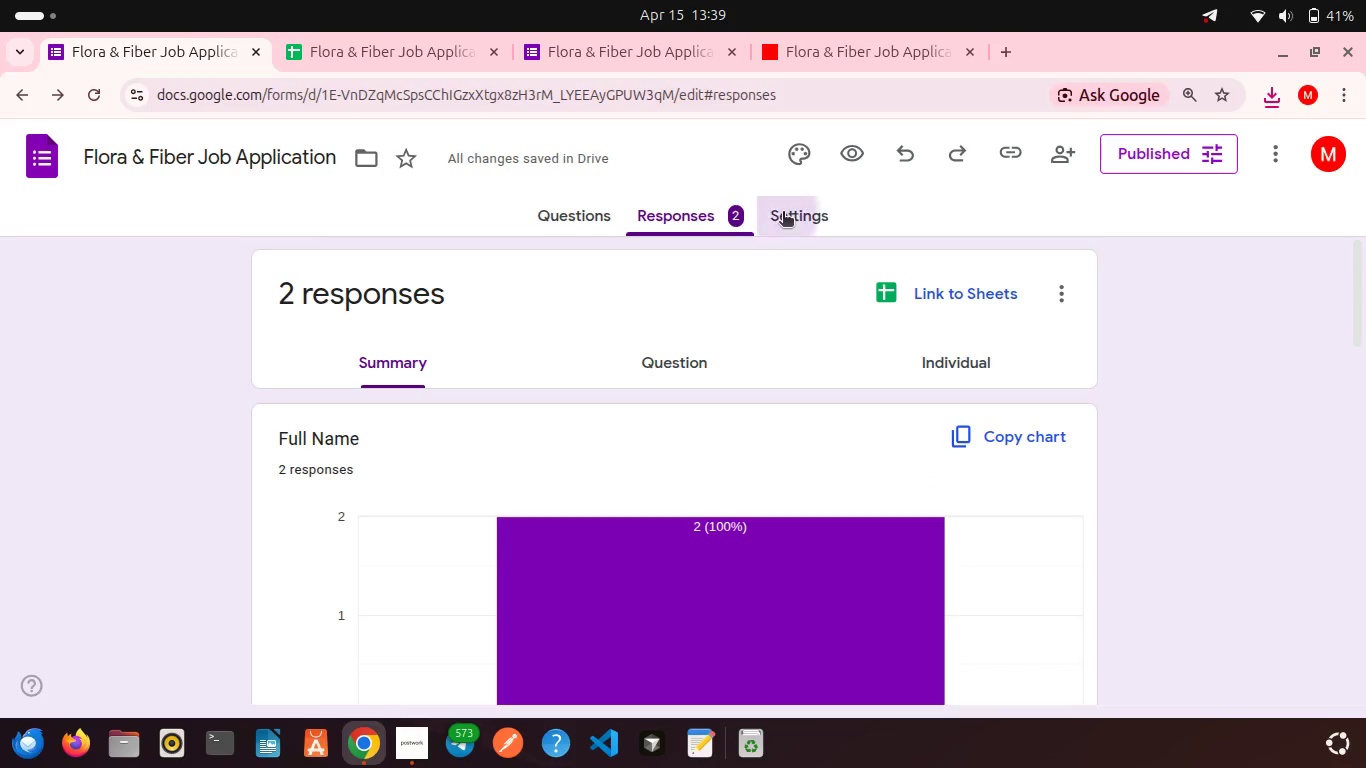 
left_click([783, 213])
 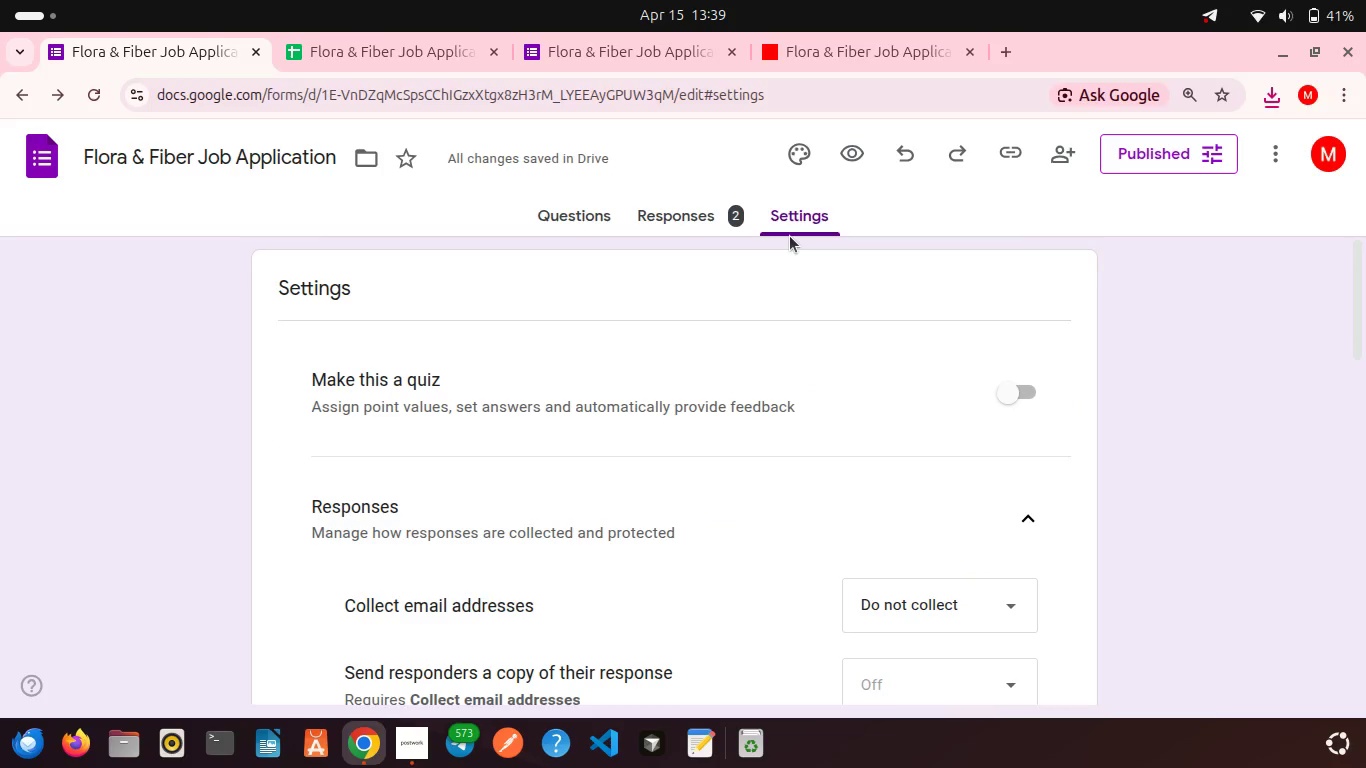 
wait(5.1)
 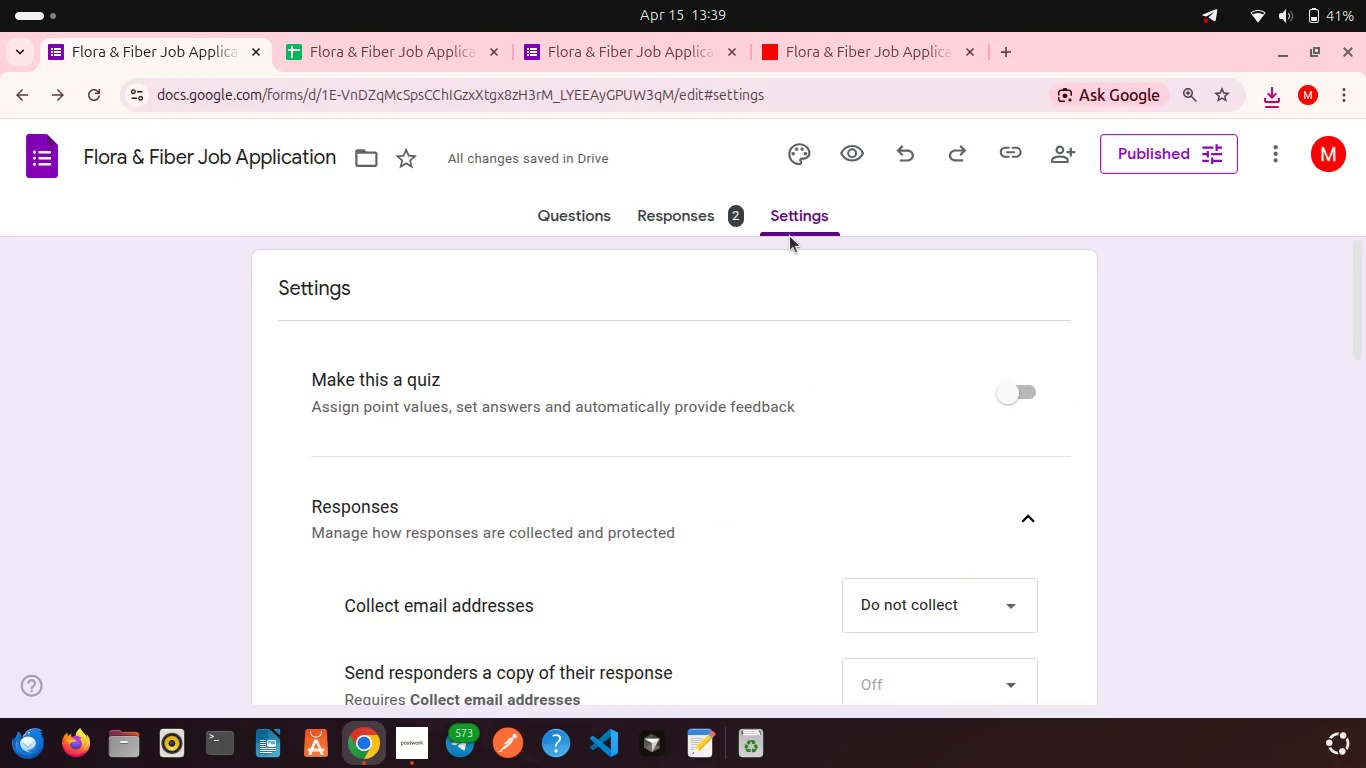 
scroll: coordinate [757, 347], scroll_direction: down, amount: 1.0
 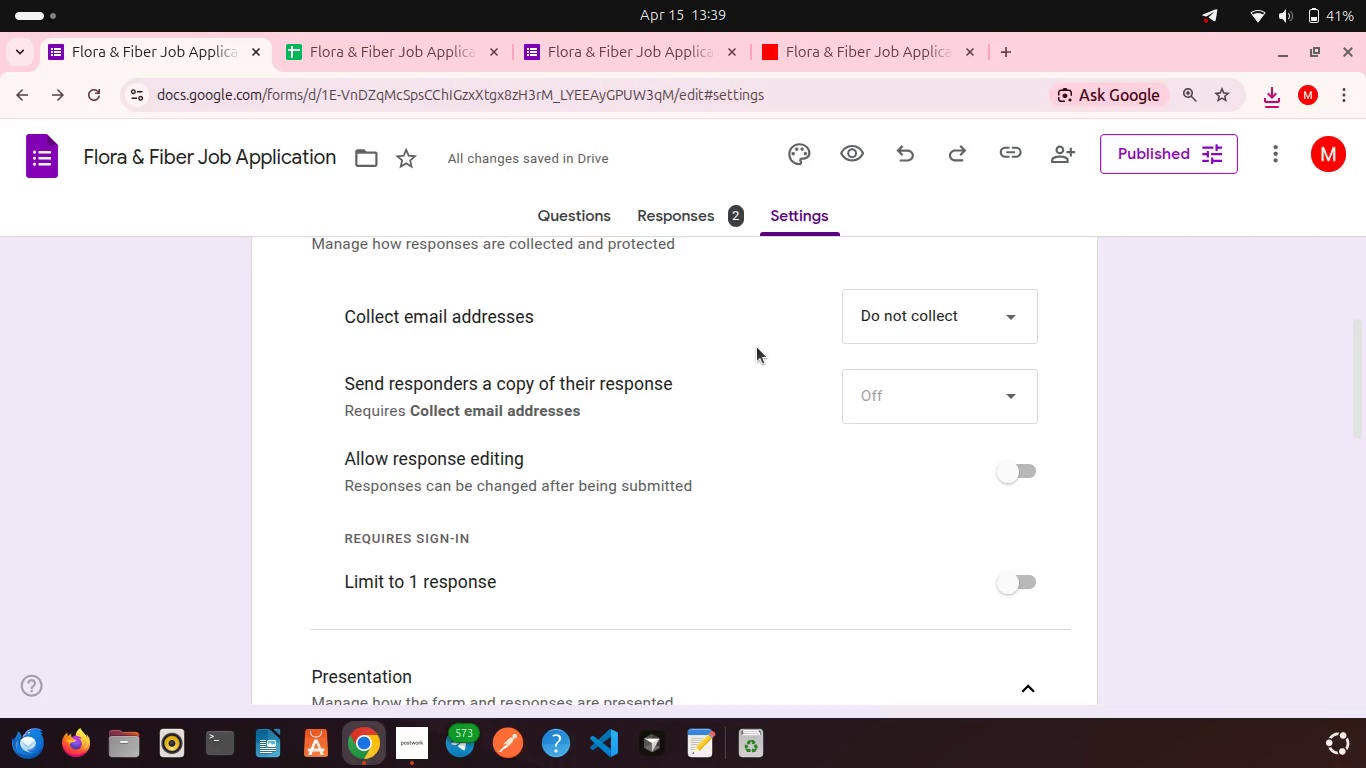 
wait(8.4)
 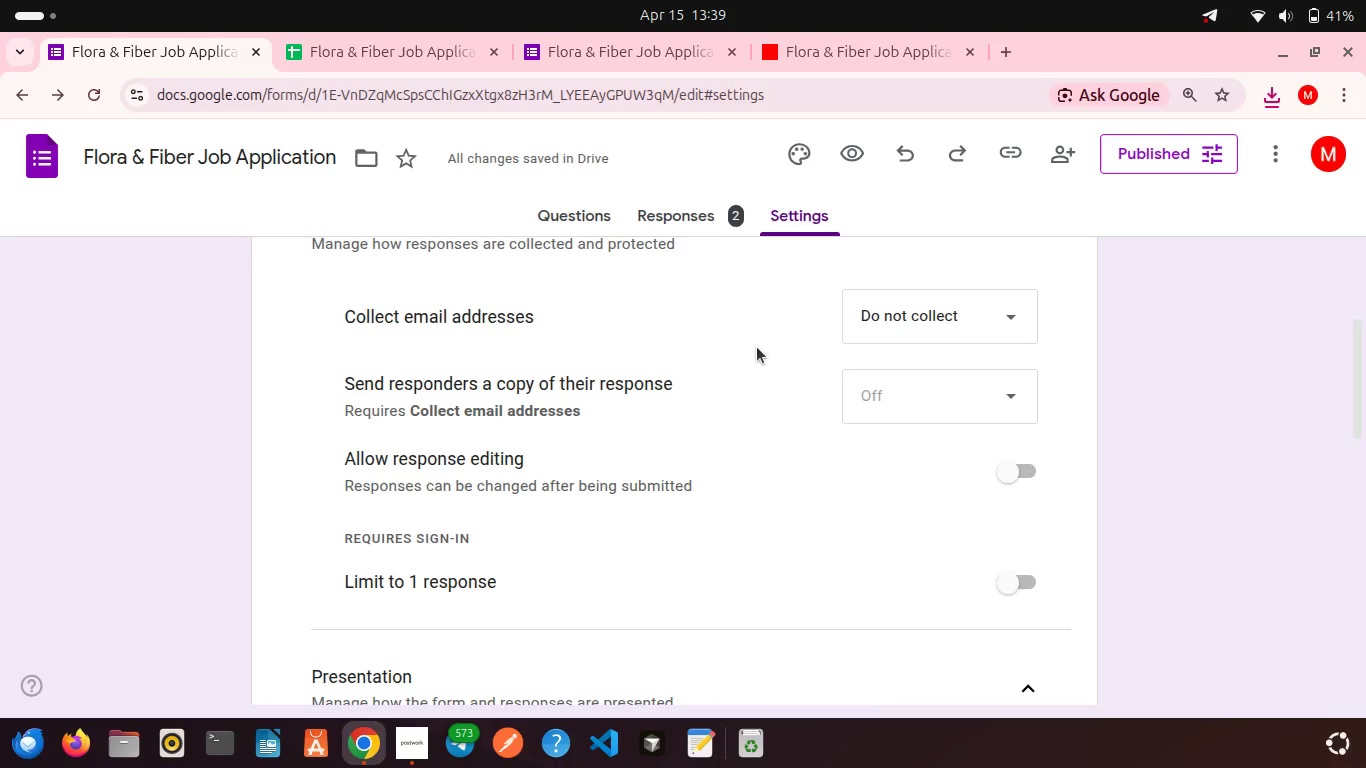 
left_click([791, 51])
 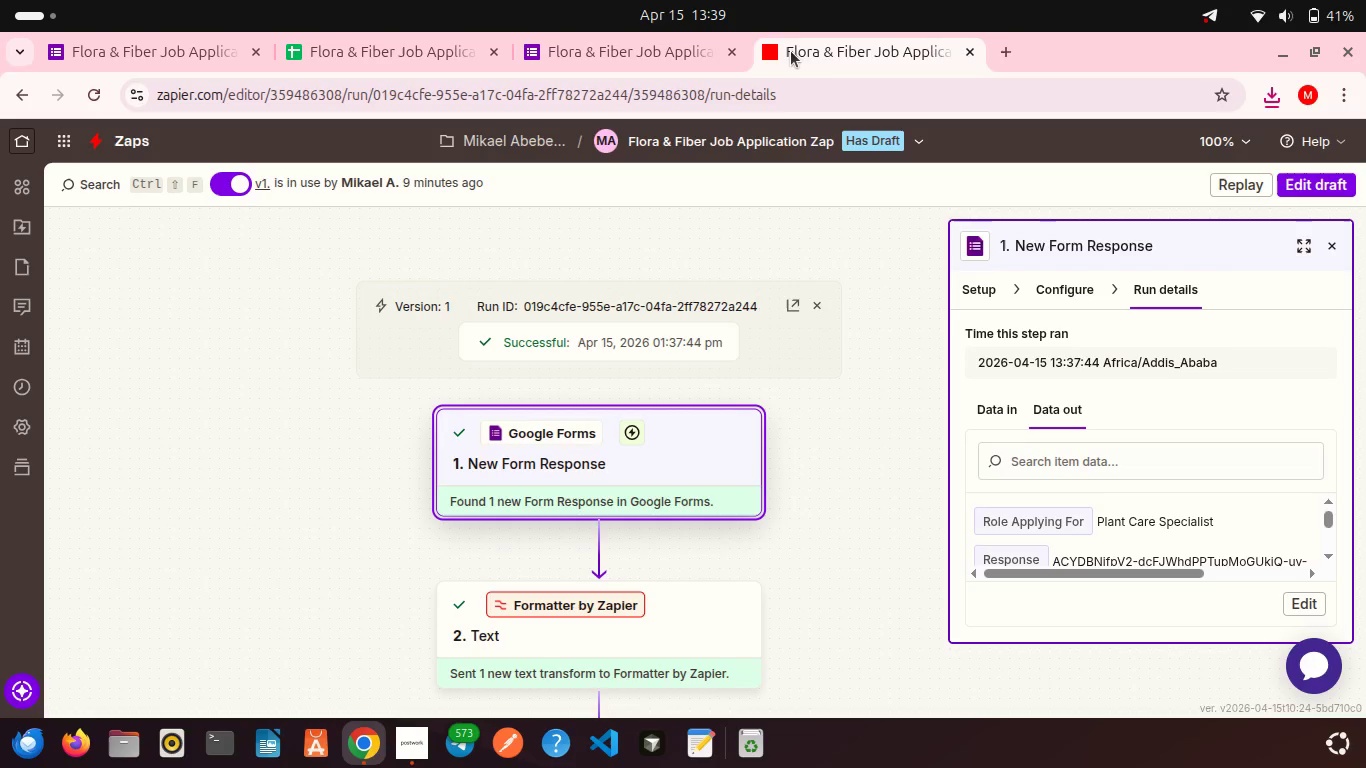 
wait(8.22)
 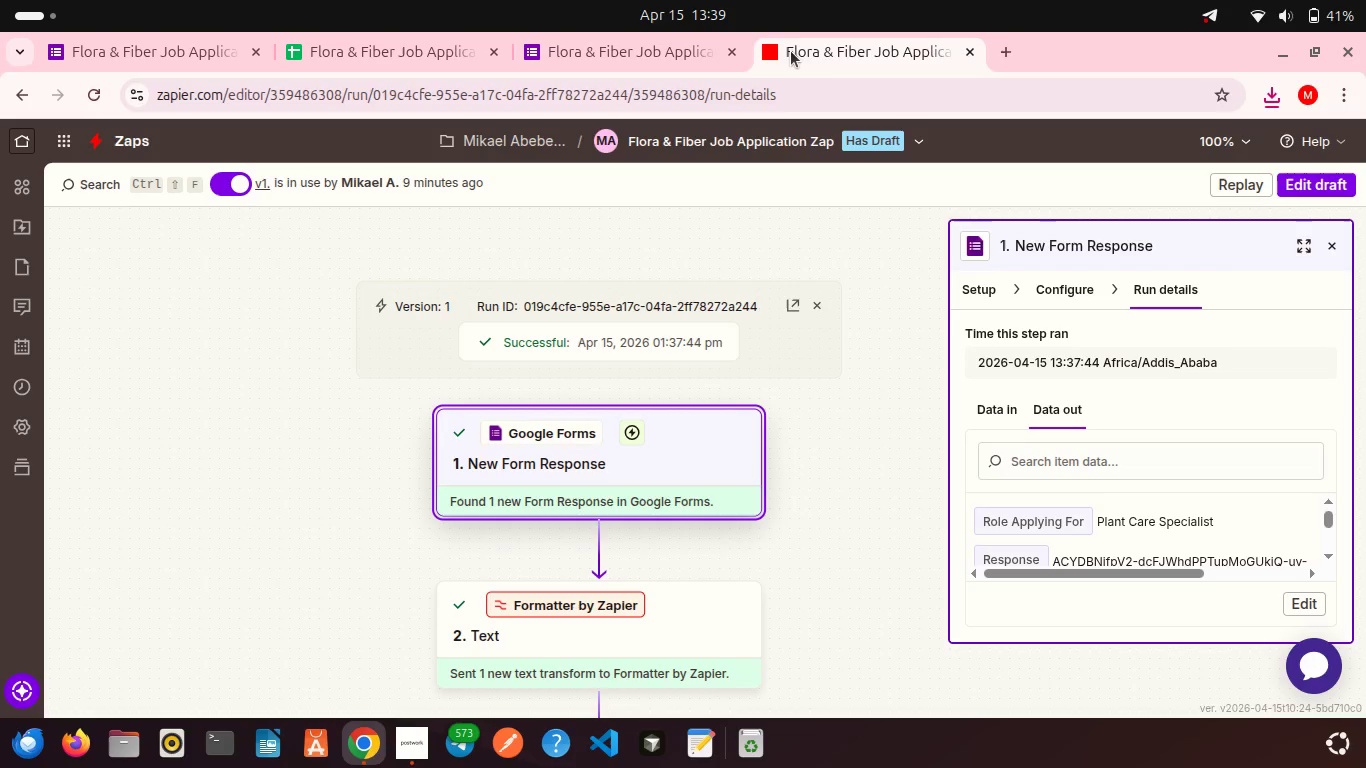 
left_click([449, 43])
 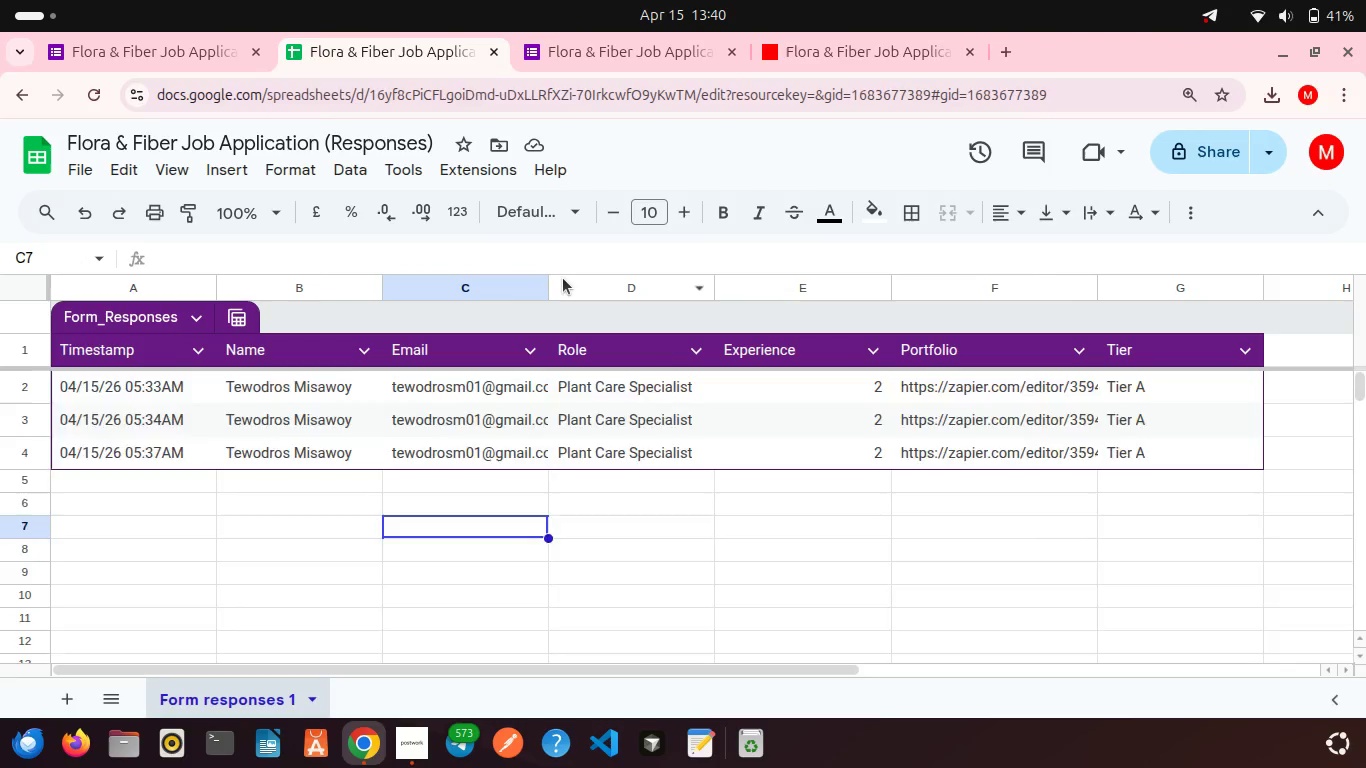 
scroll: coordinate [563, 278], scroll_direction: down, amount: 2.0
 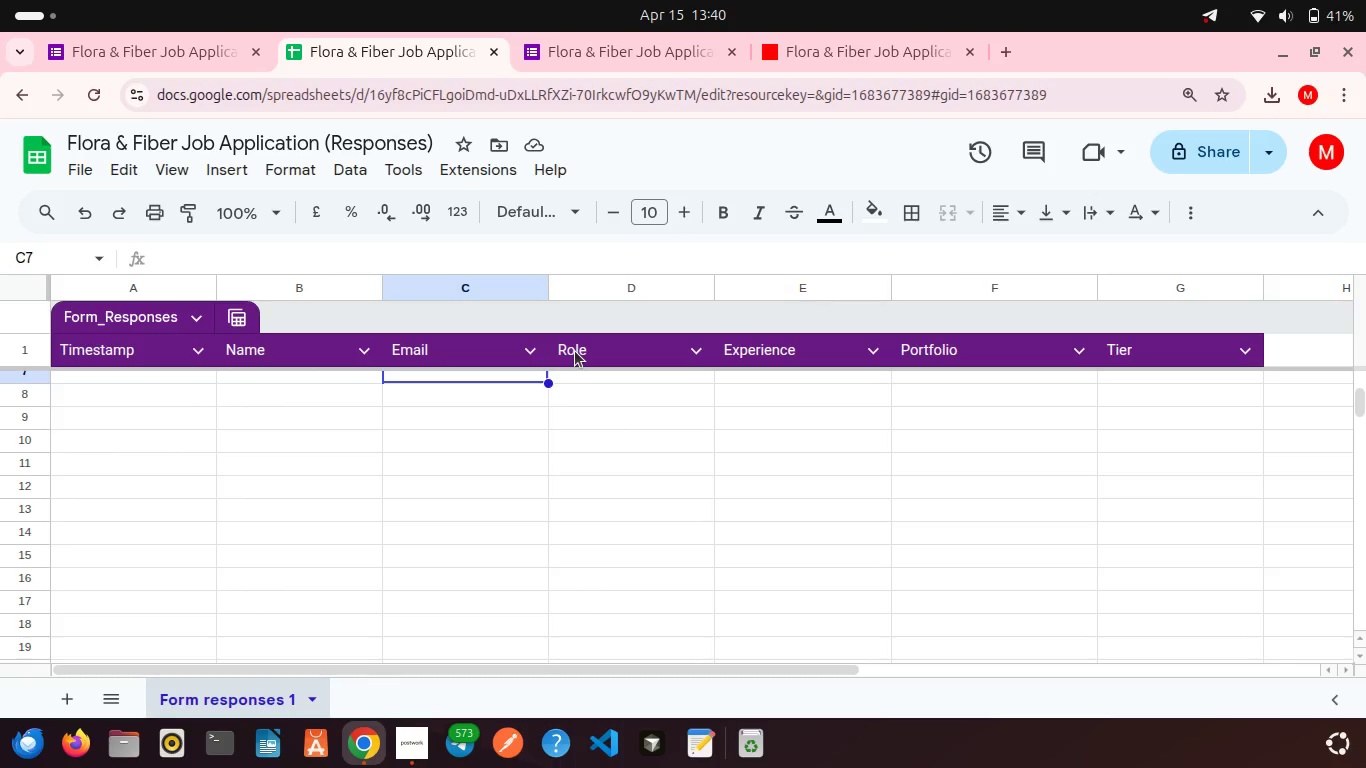 
wait(12.86)
 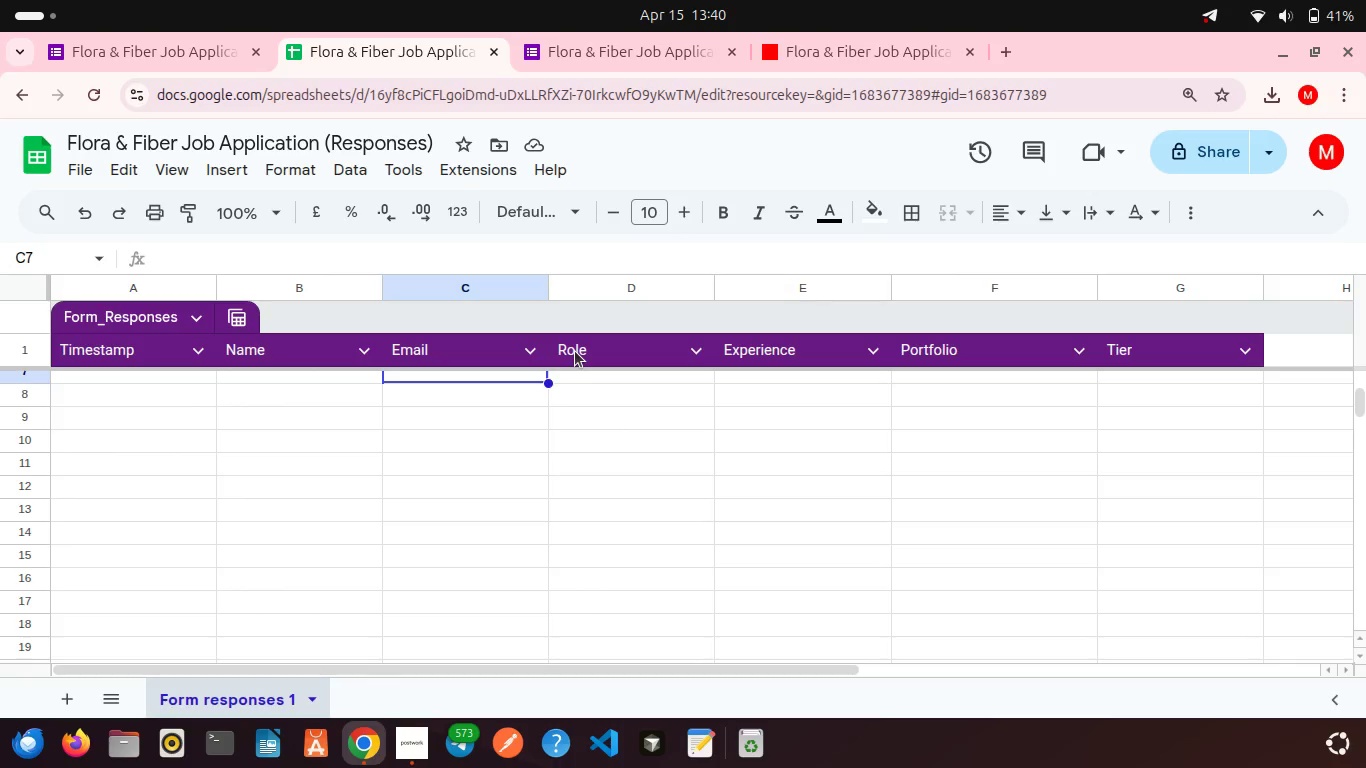 
scroll: coordinate [571, 449], scroll_direction: down, amount: 2.0
 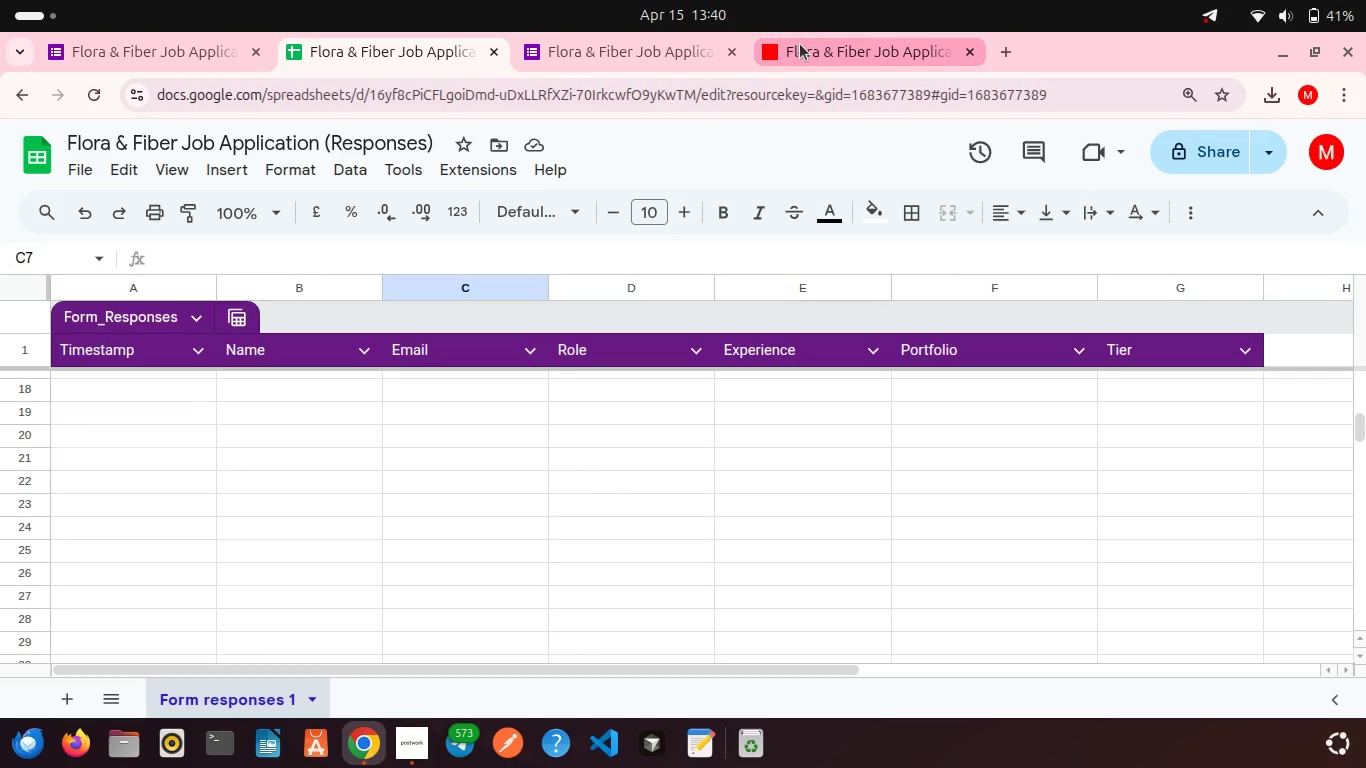 
left_click([800, 44])
 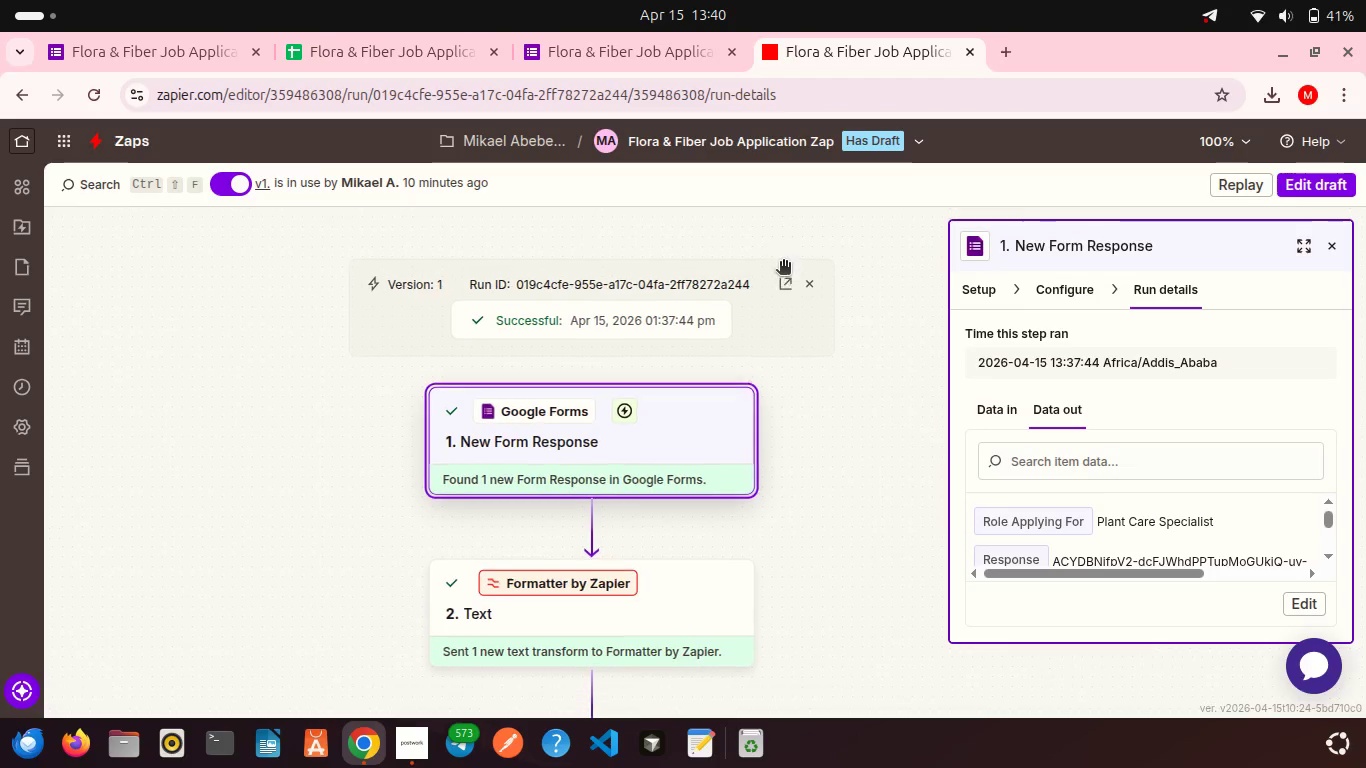 
scroll: coordinate [783, 263], scroll_direction: down, amount: 5.0
 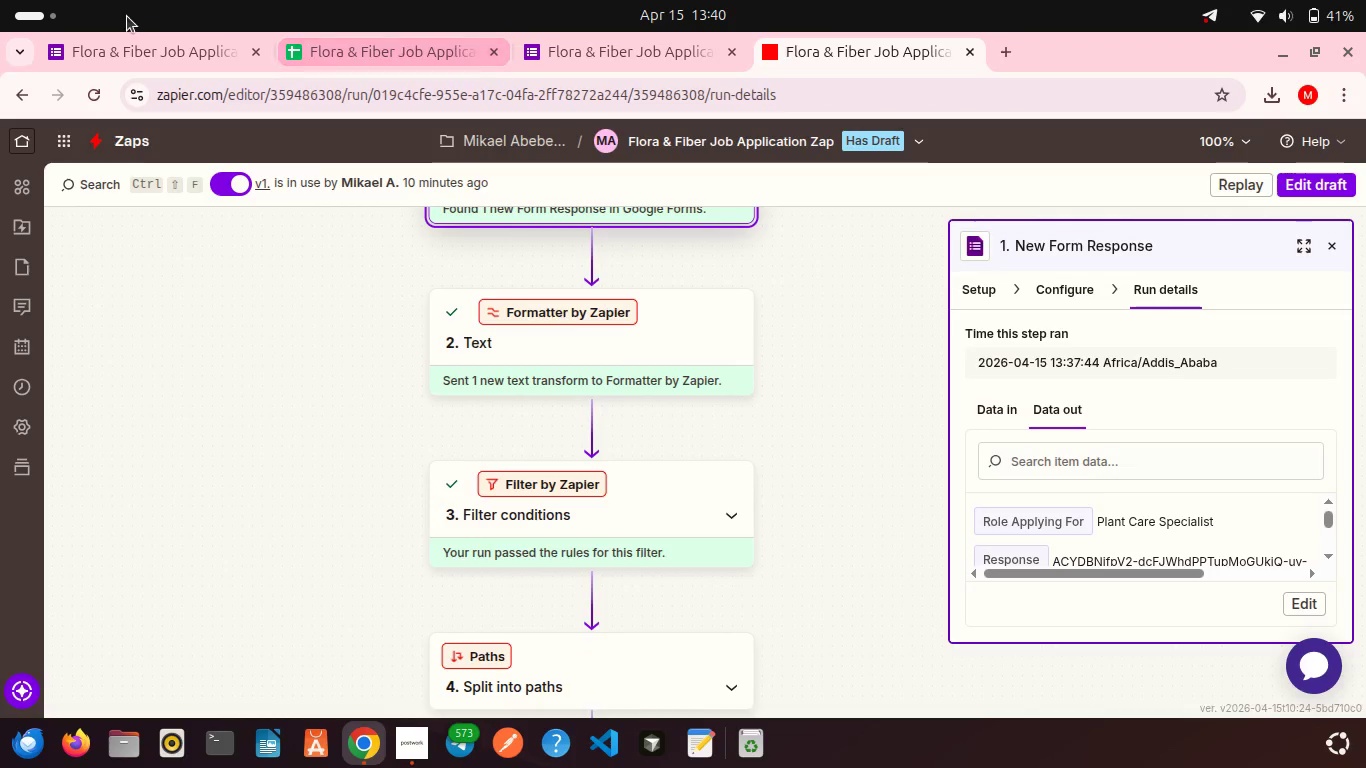 
left_click([143, 46])
 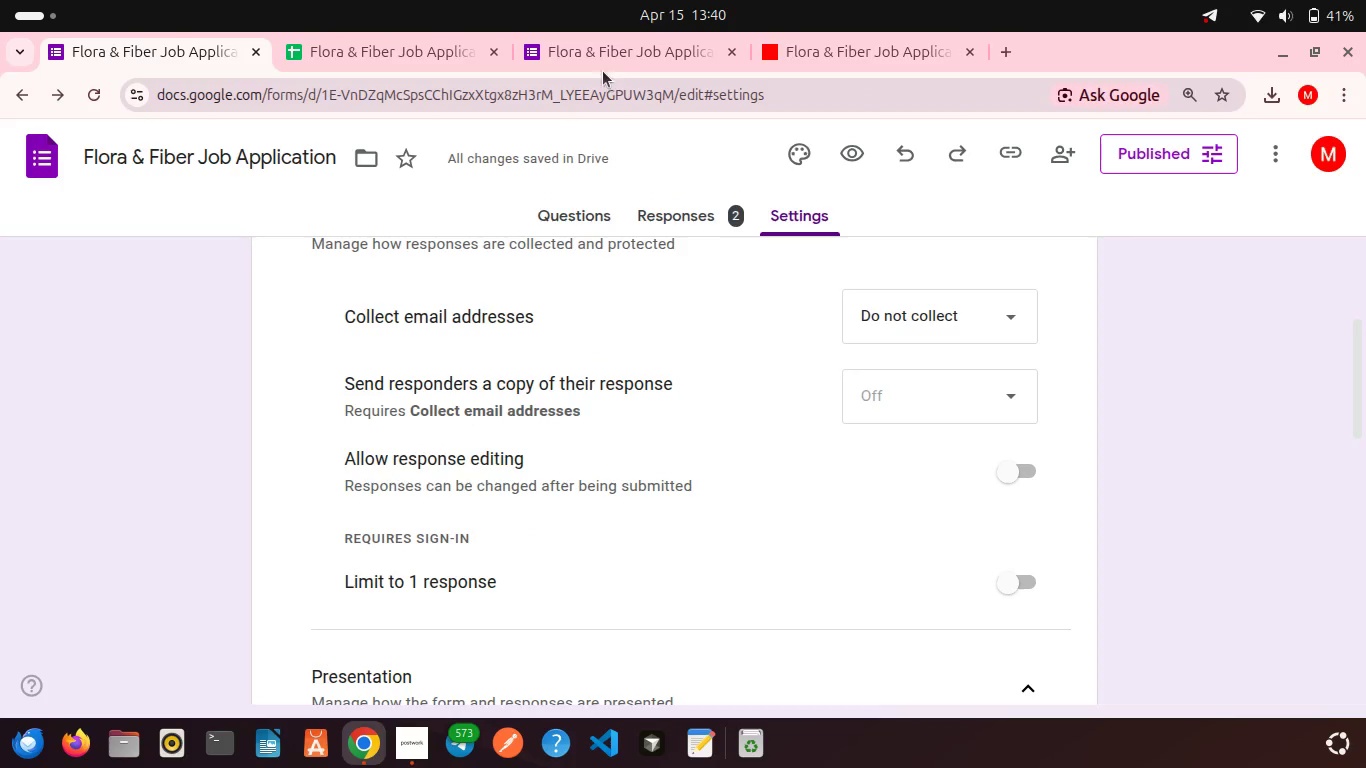 
left_click([595, 60])
 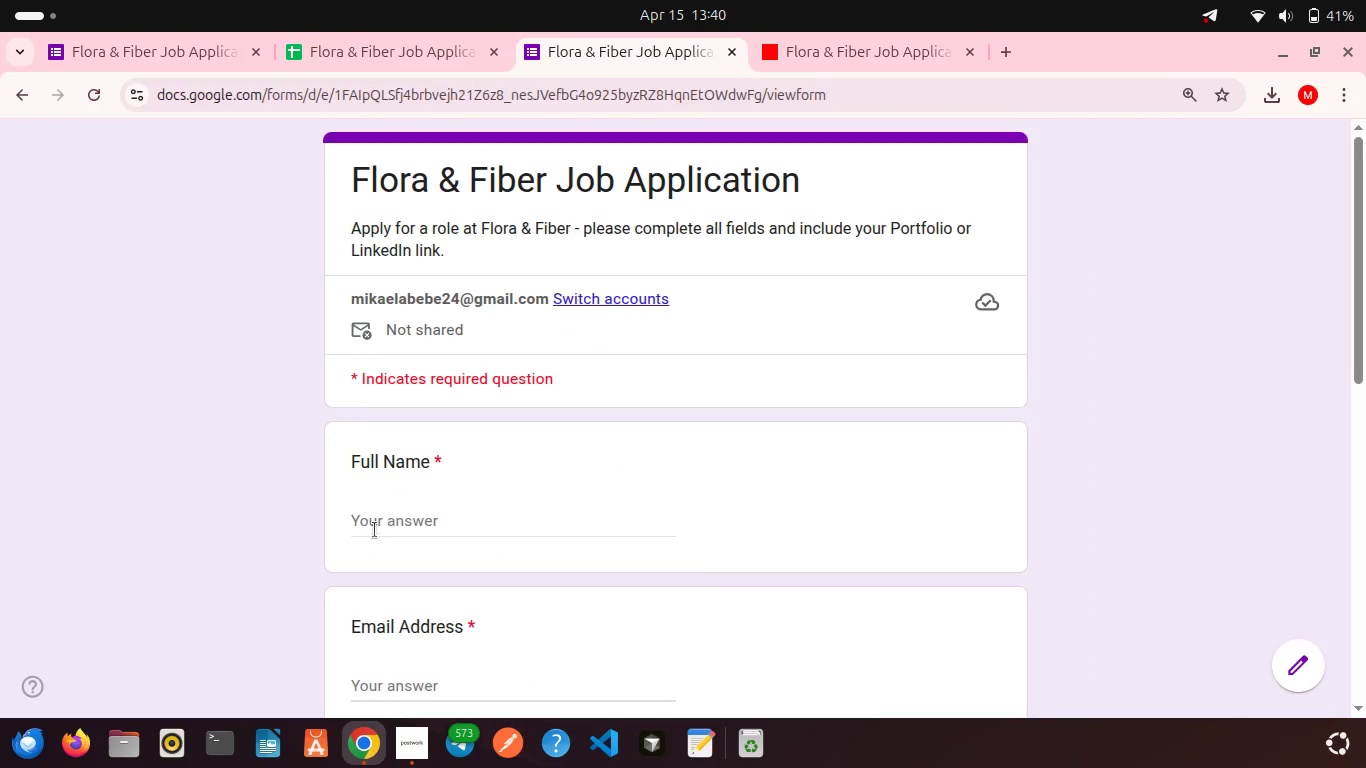 
left_click([375, 530])
 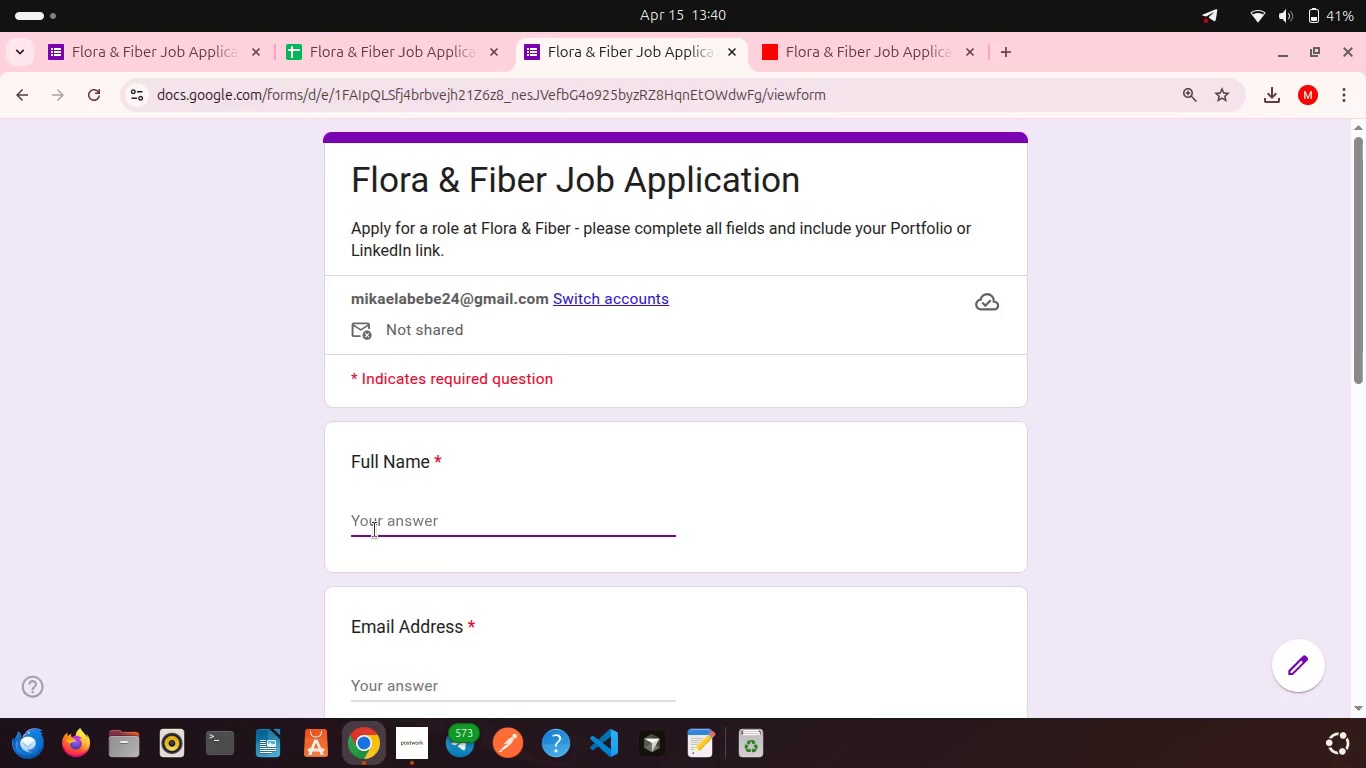 
type(Mikael Abebe)
 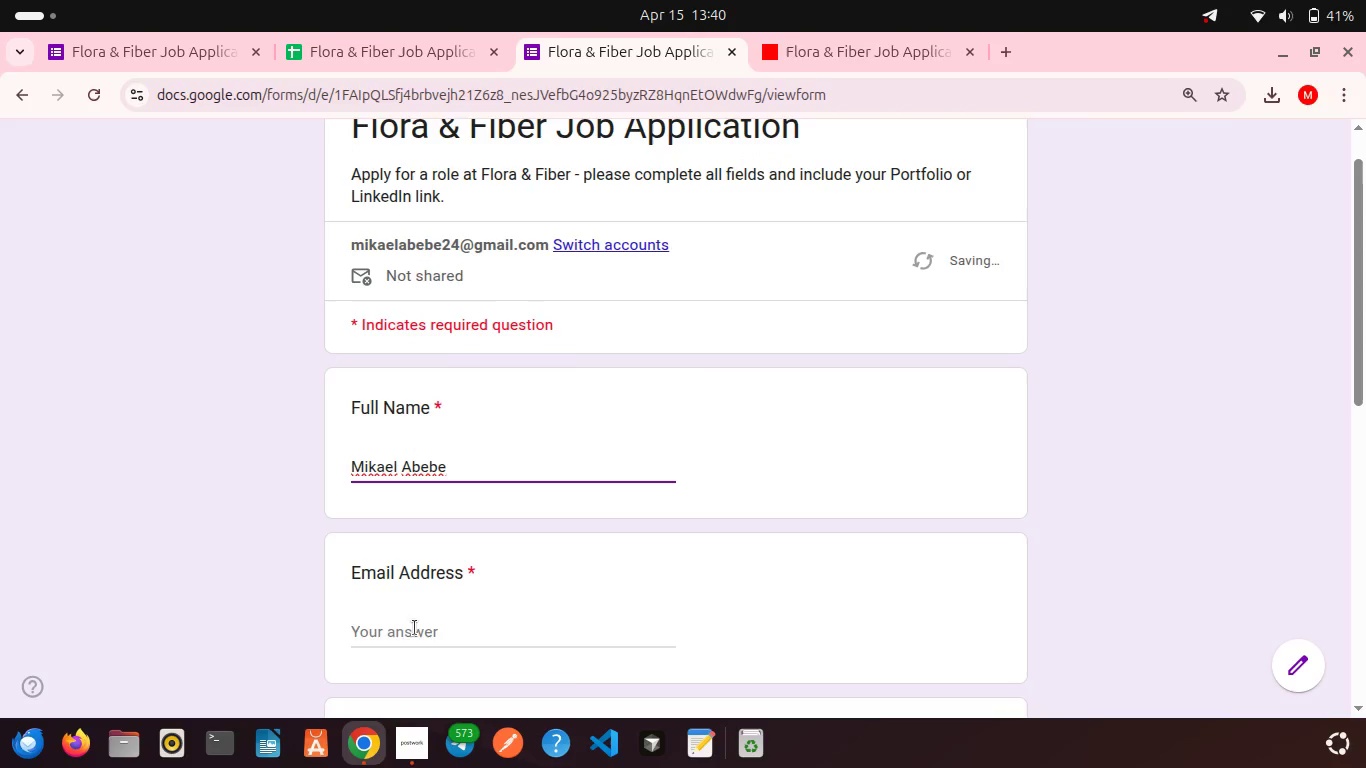 
left_click([418, 637])
 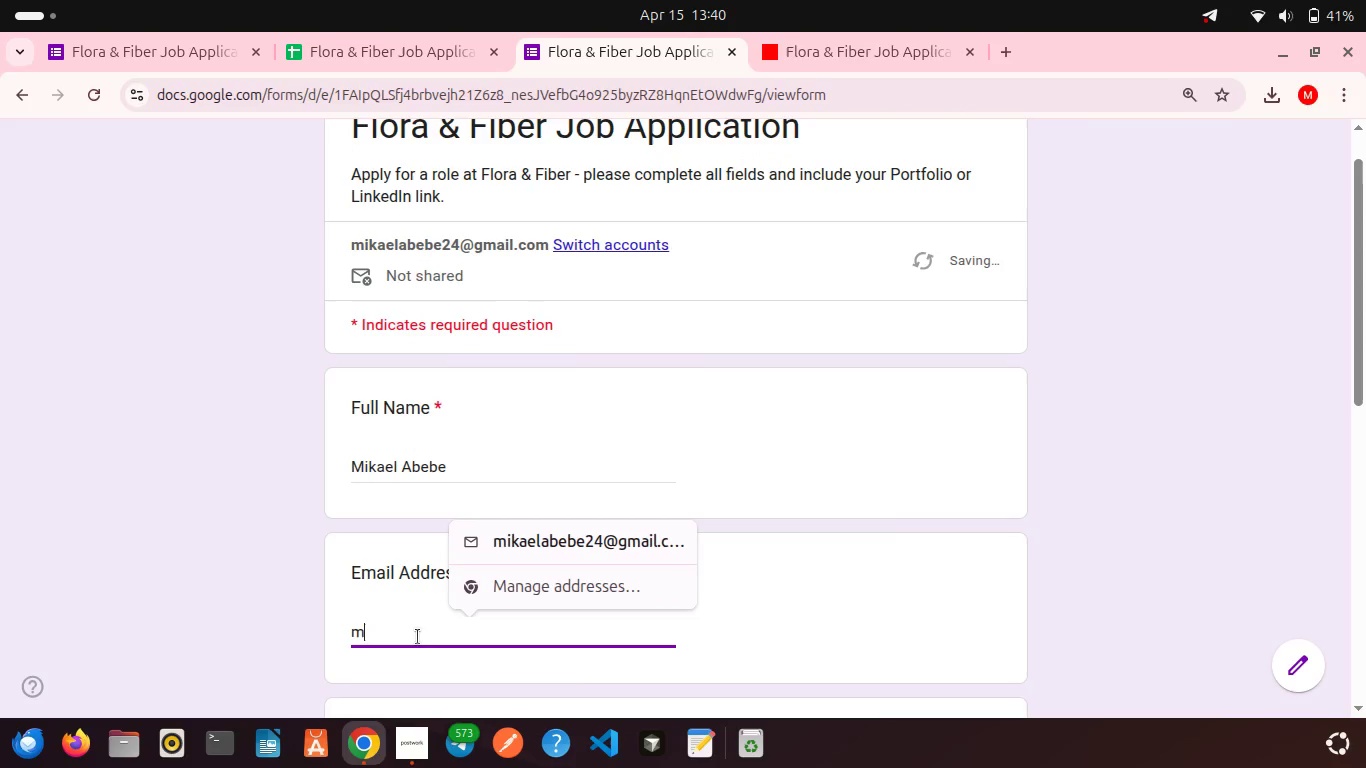 
key(M)
 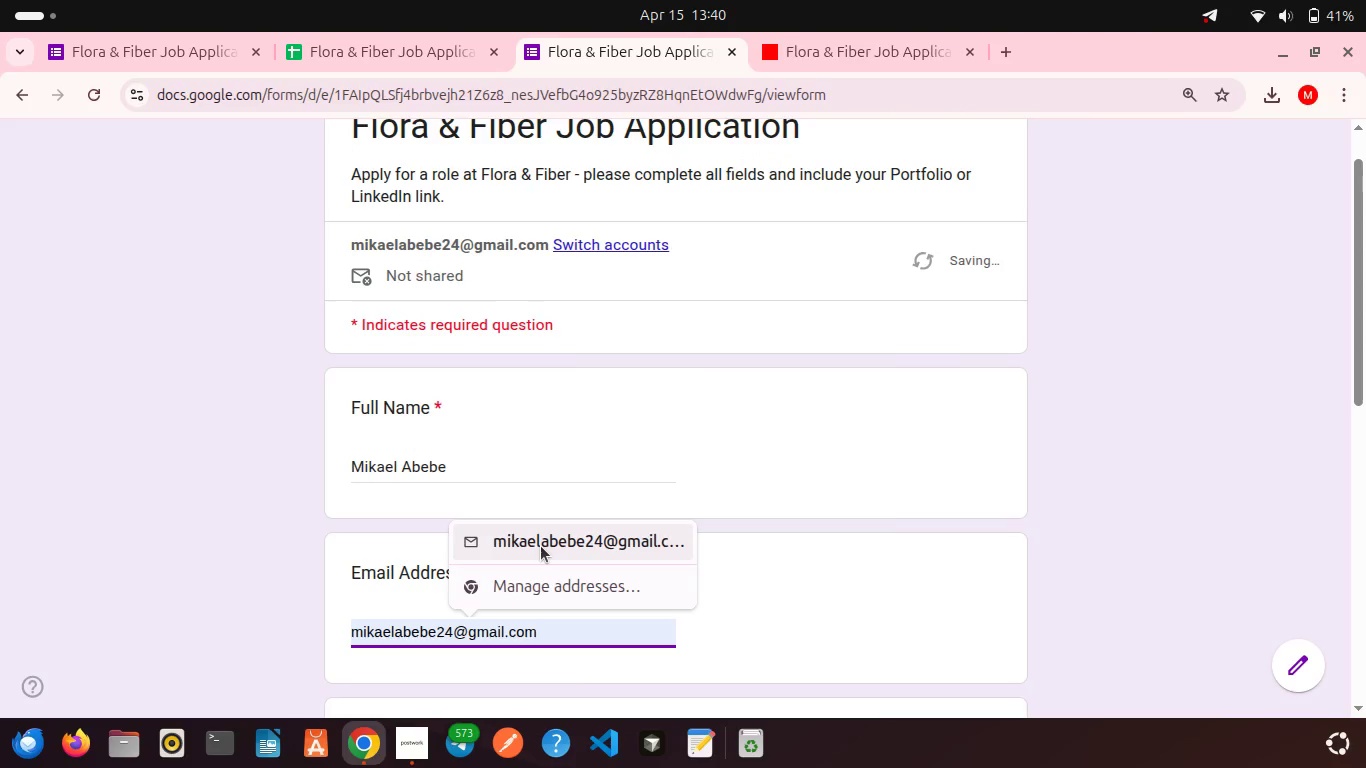 
left_click([541, 546])
 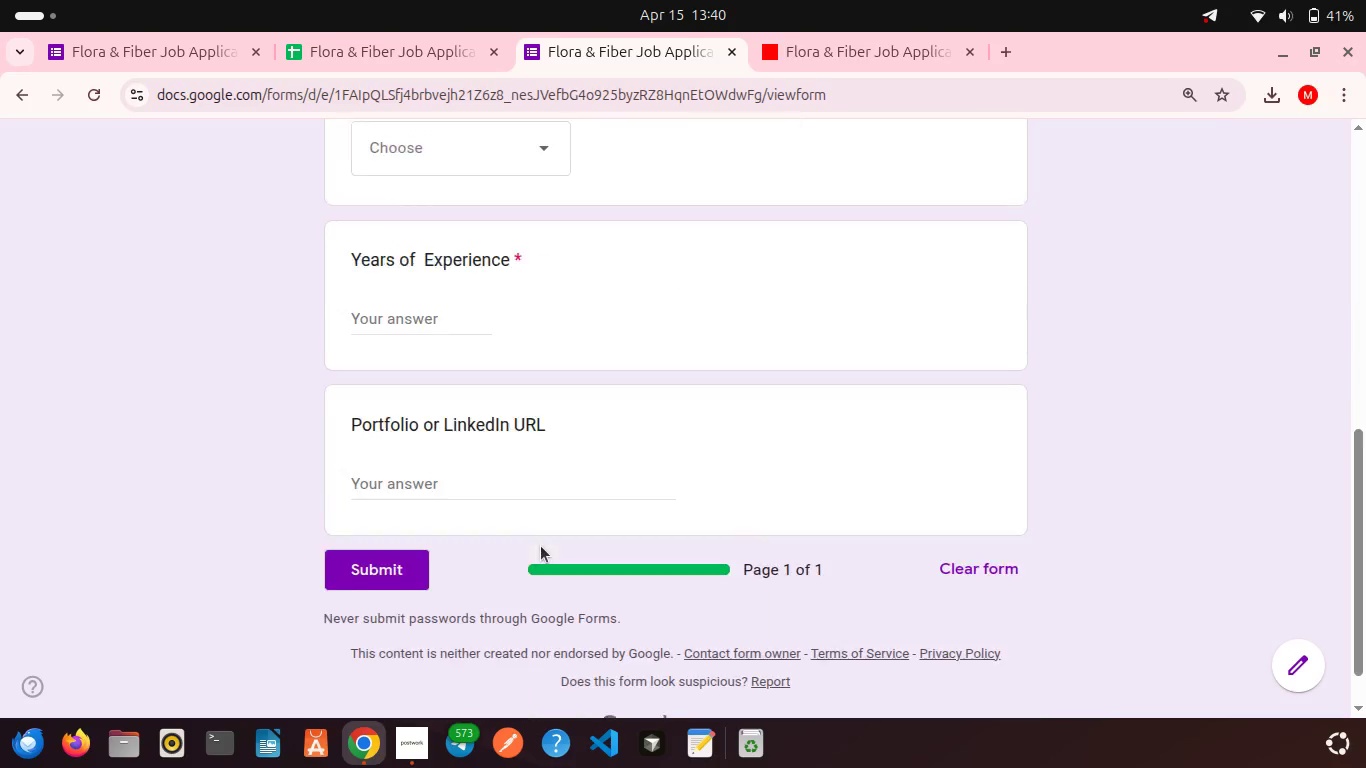 
scroll: coordinate [541, 546], scroll_direction: down, amount: 6.0
 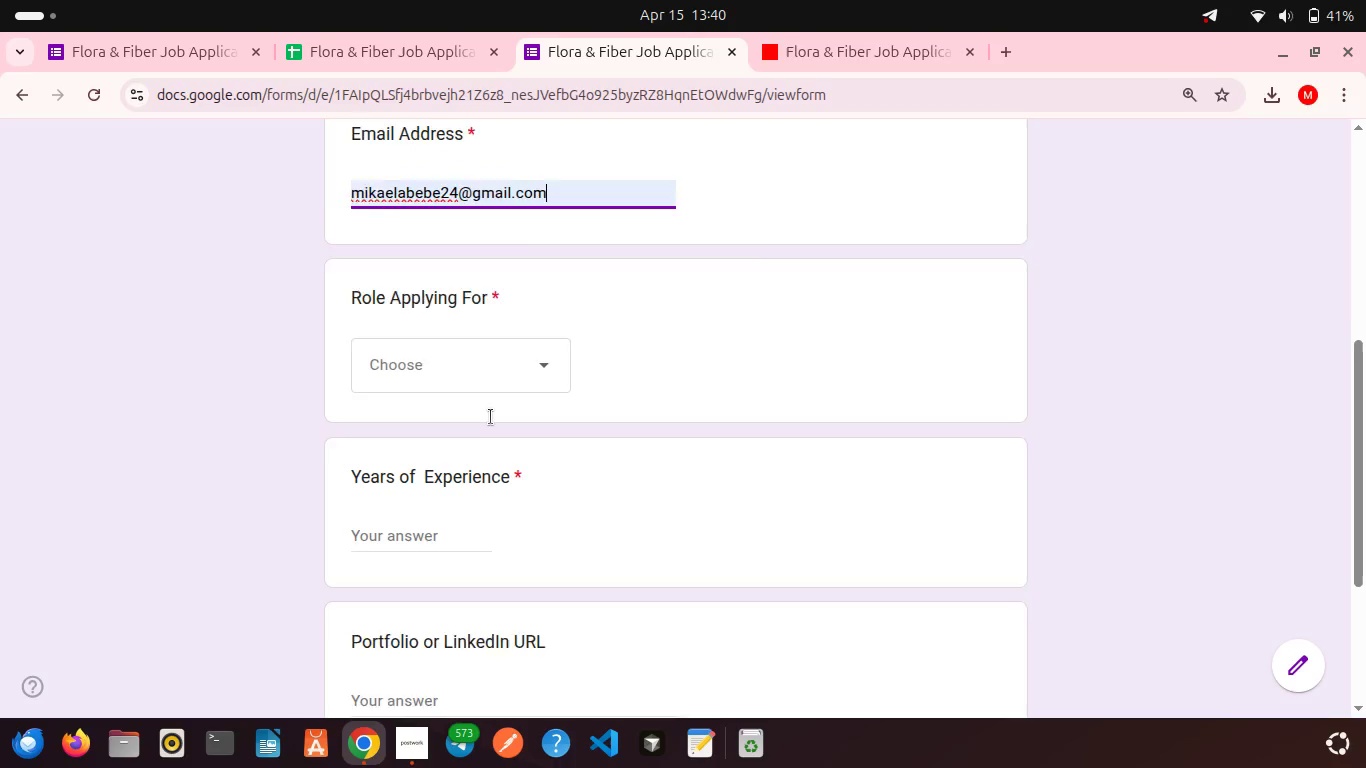 
scroll: coordinate [491, 417], scroll_direction: up, amount: 1.0
 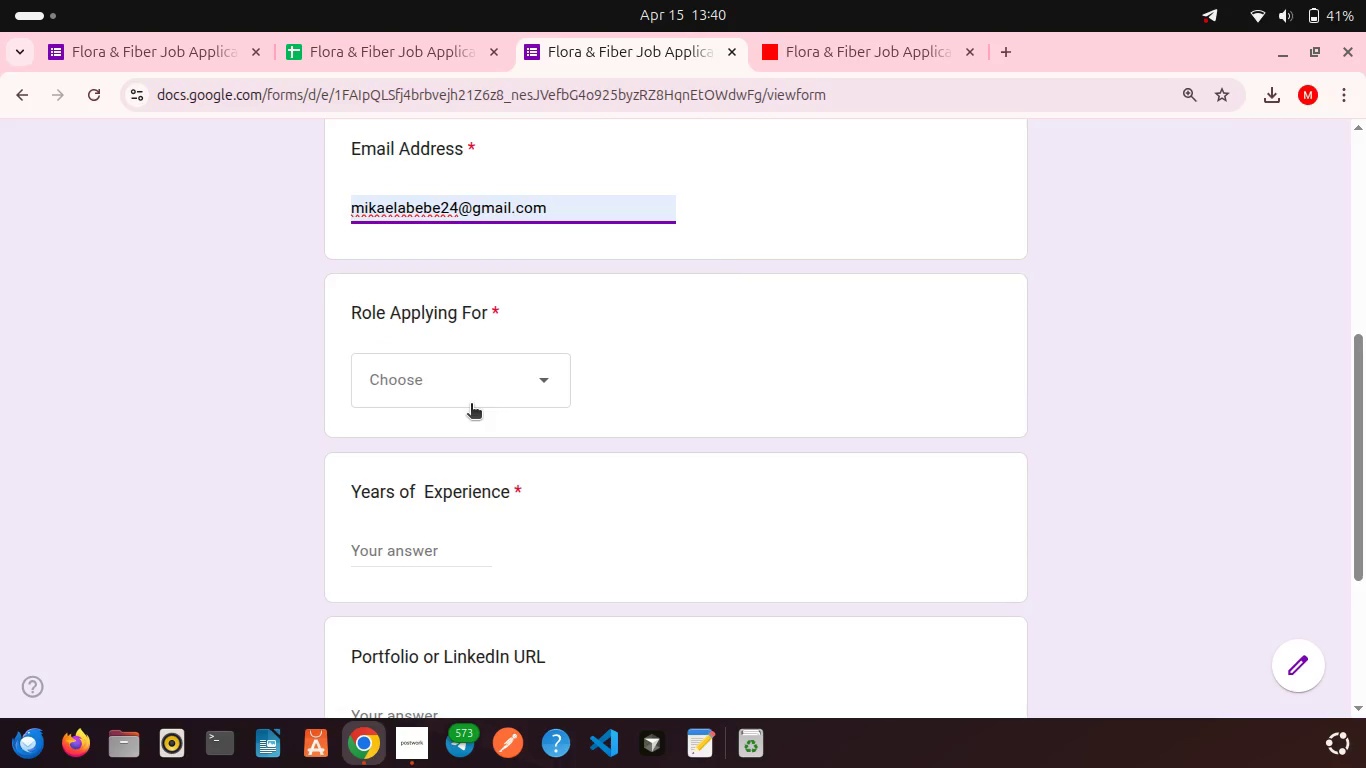 
left_click([471, 405])
 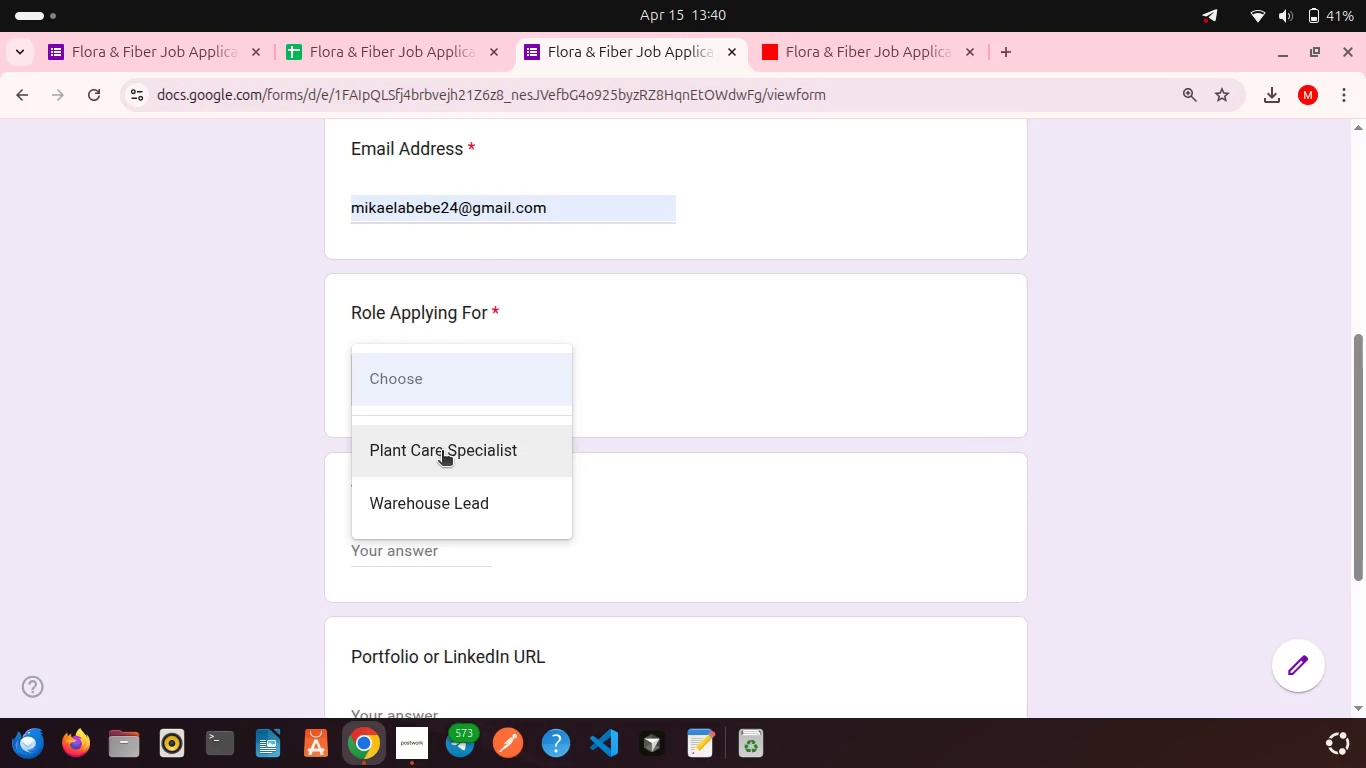 
left_click([442, 452])
 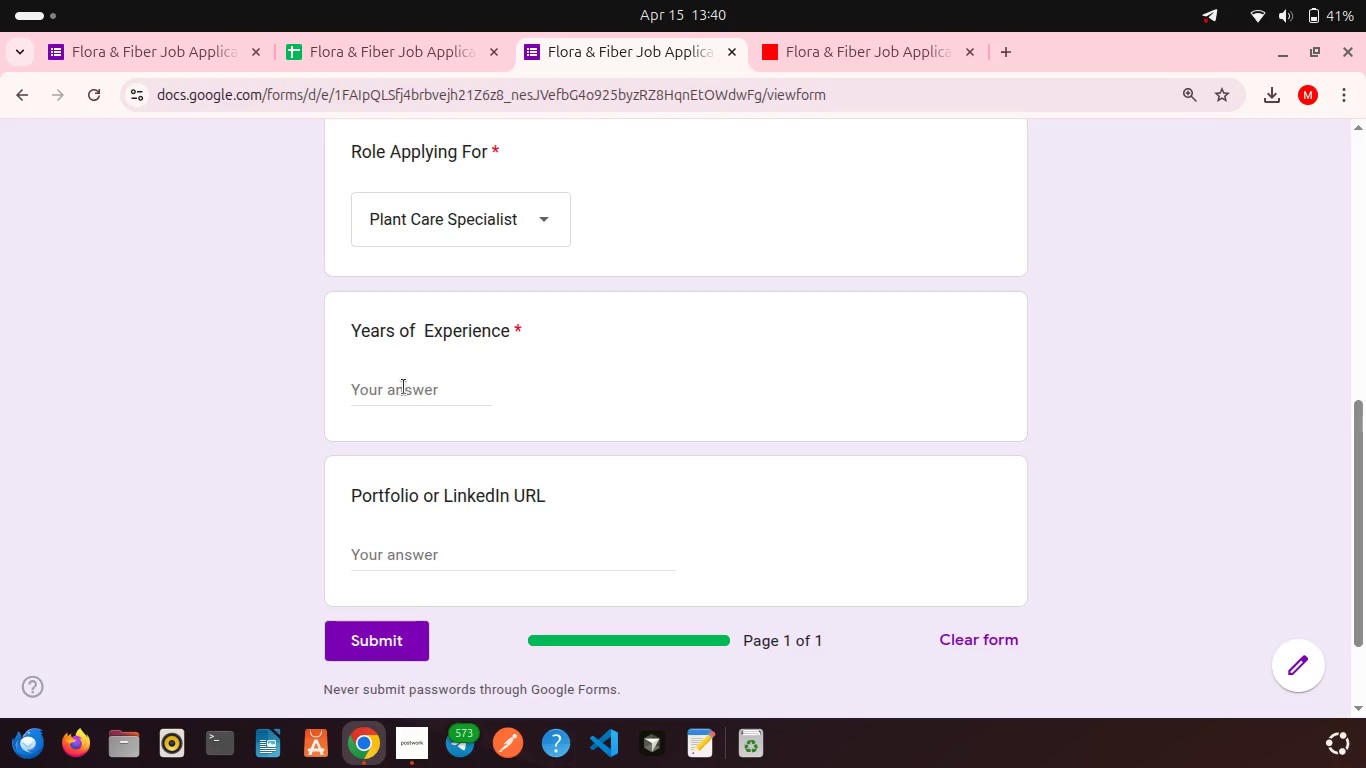 
left_click([404, 387])
 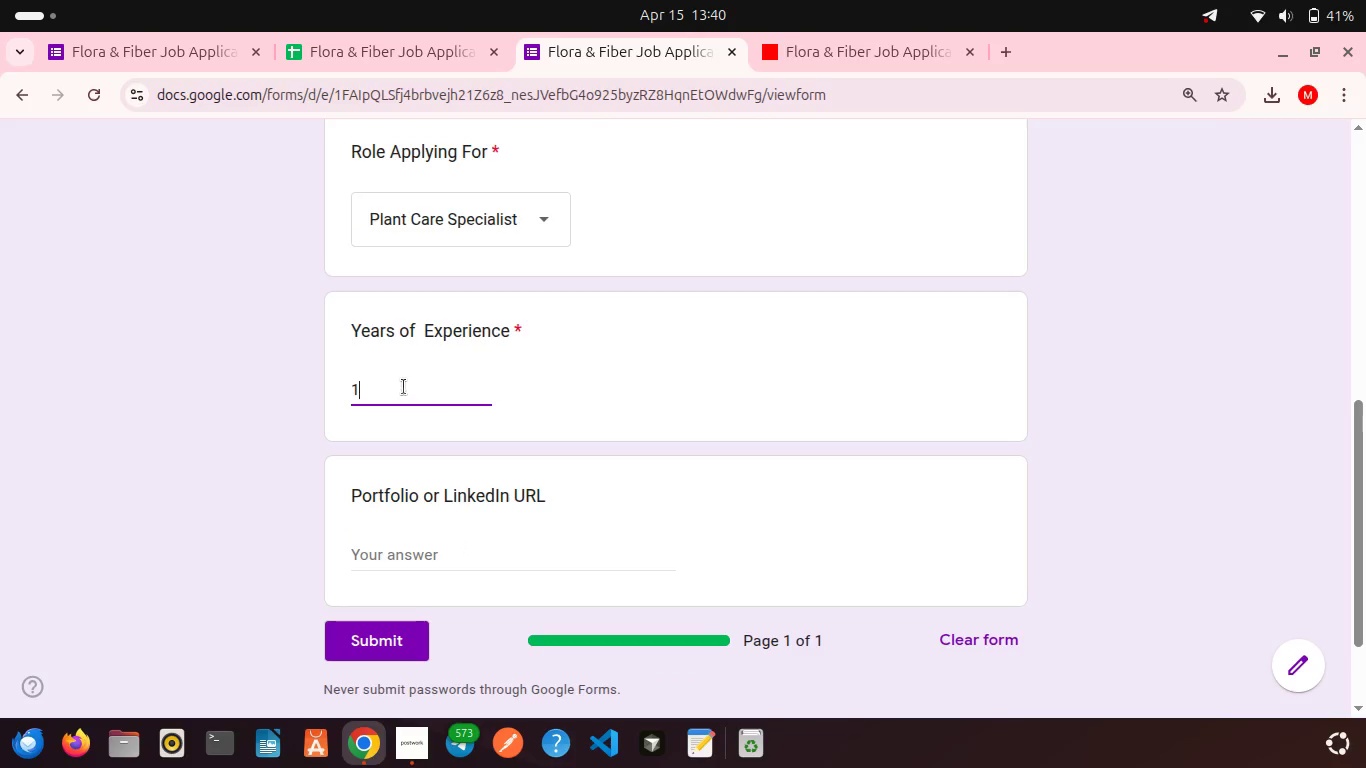 
key(1)
 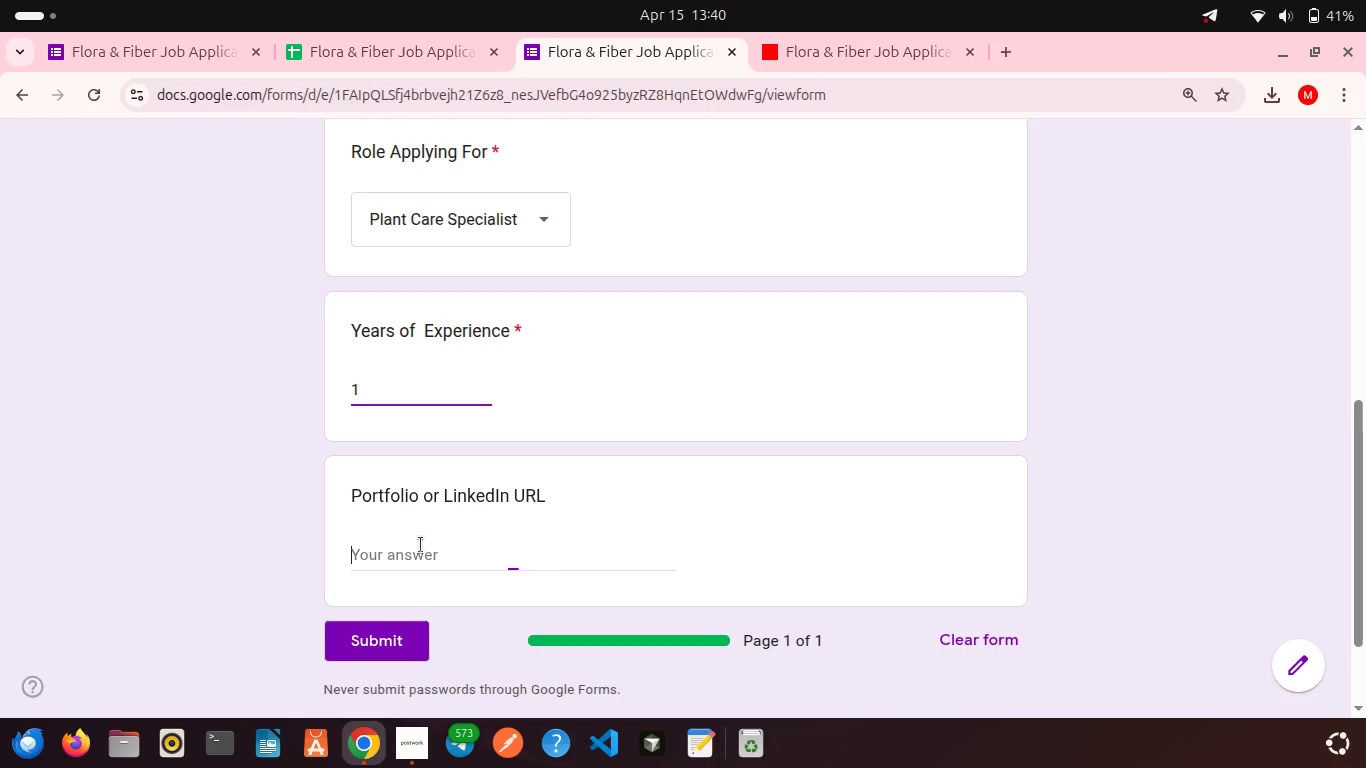 
left_click([421, 545])
 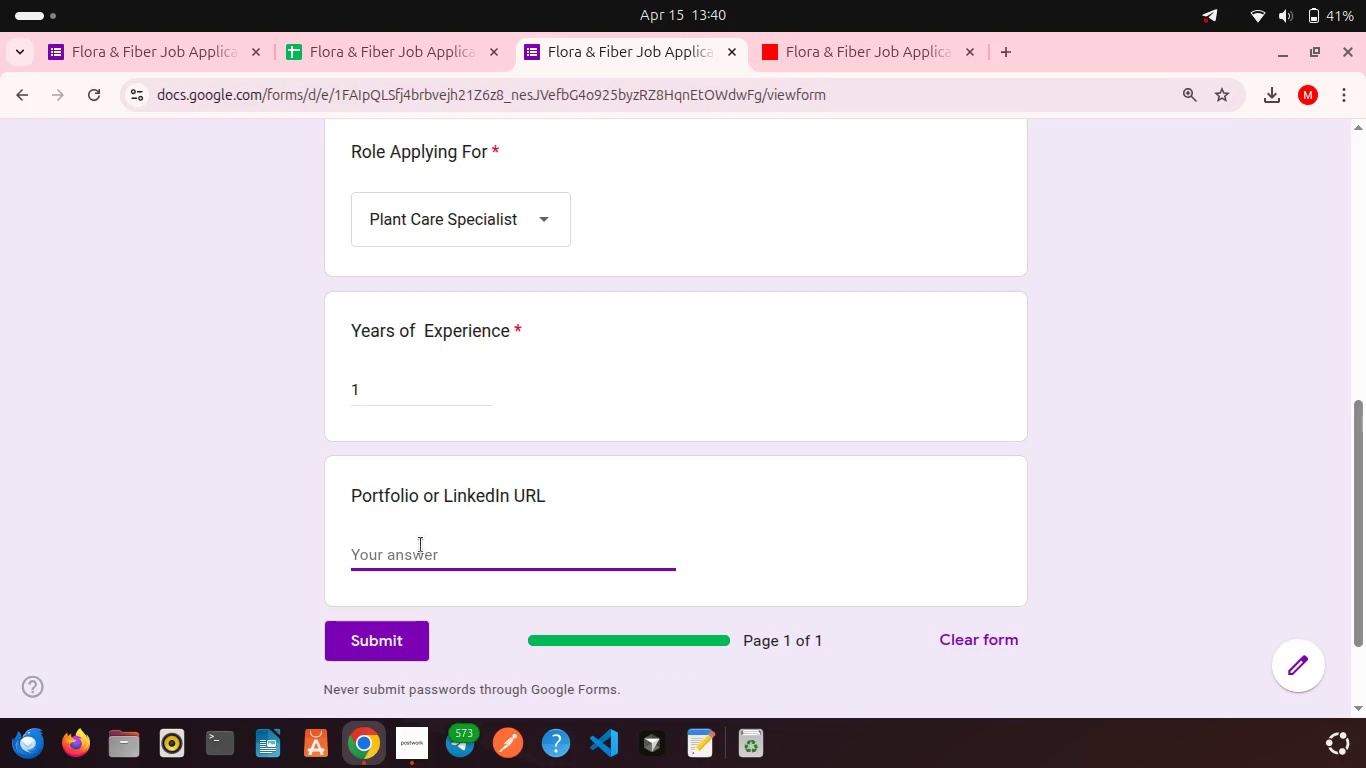 
key(Control+V)
 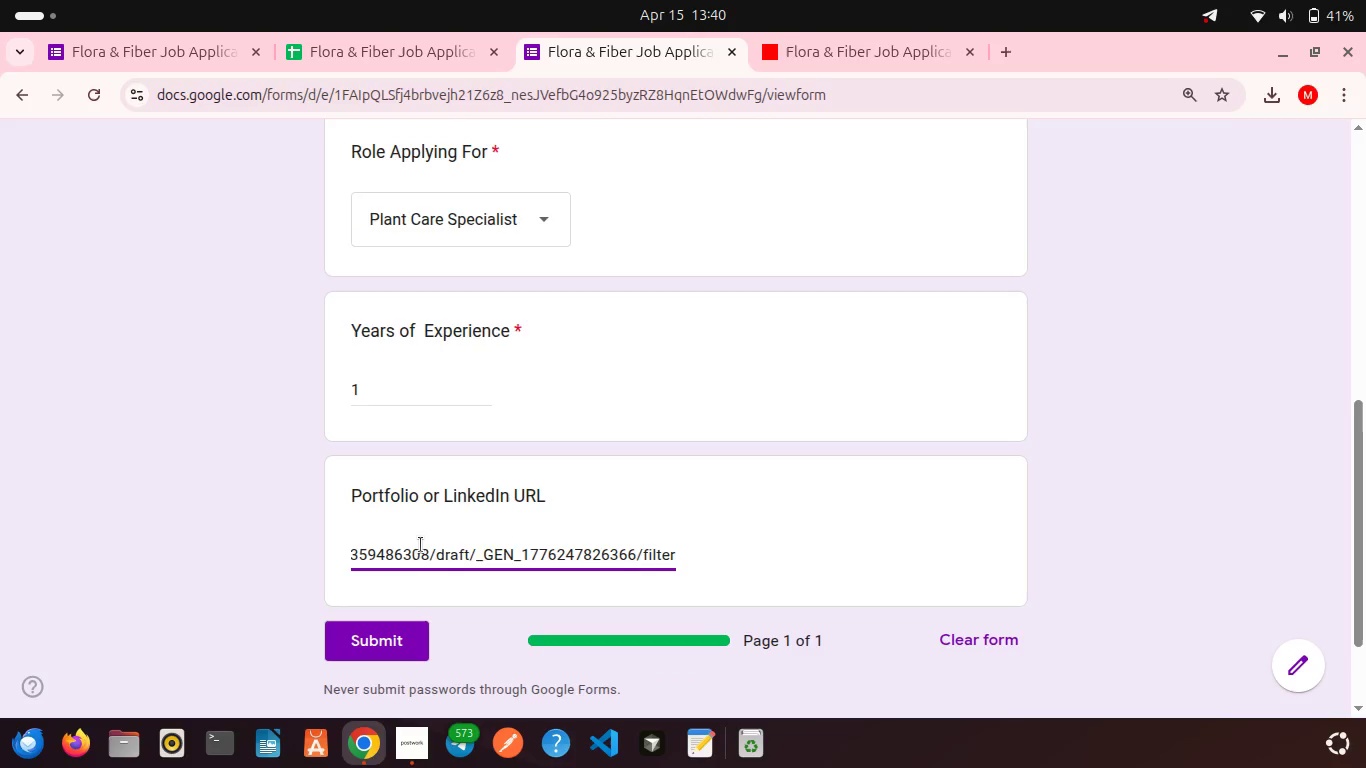 
key(Control+ControlLeft)
 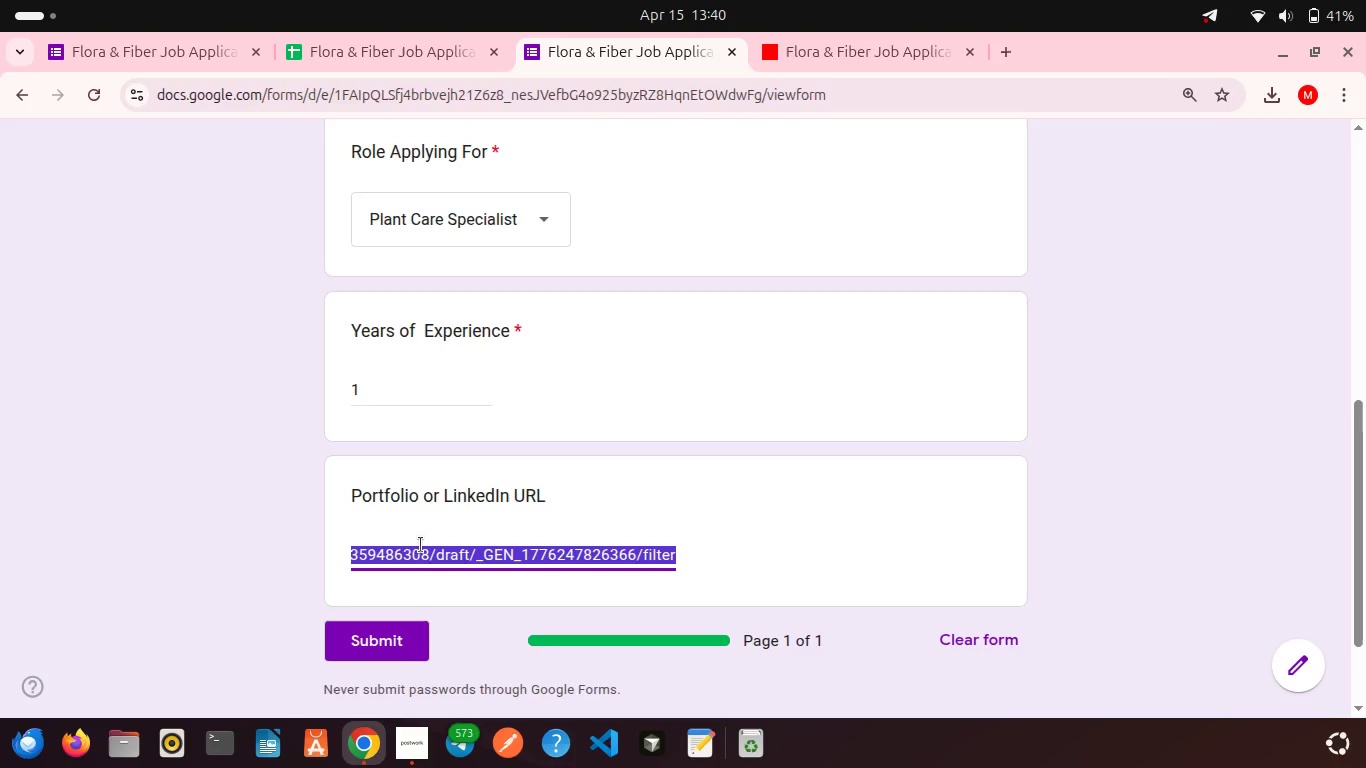 
key(Control+A)
 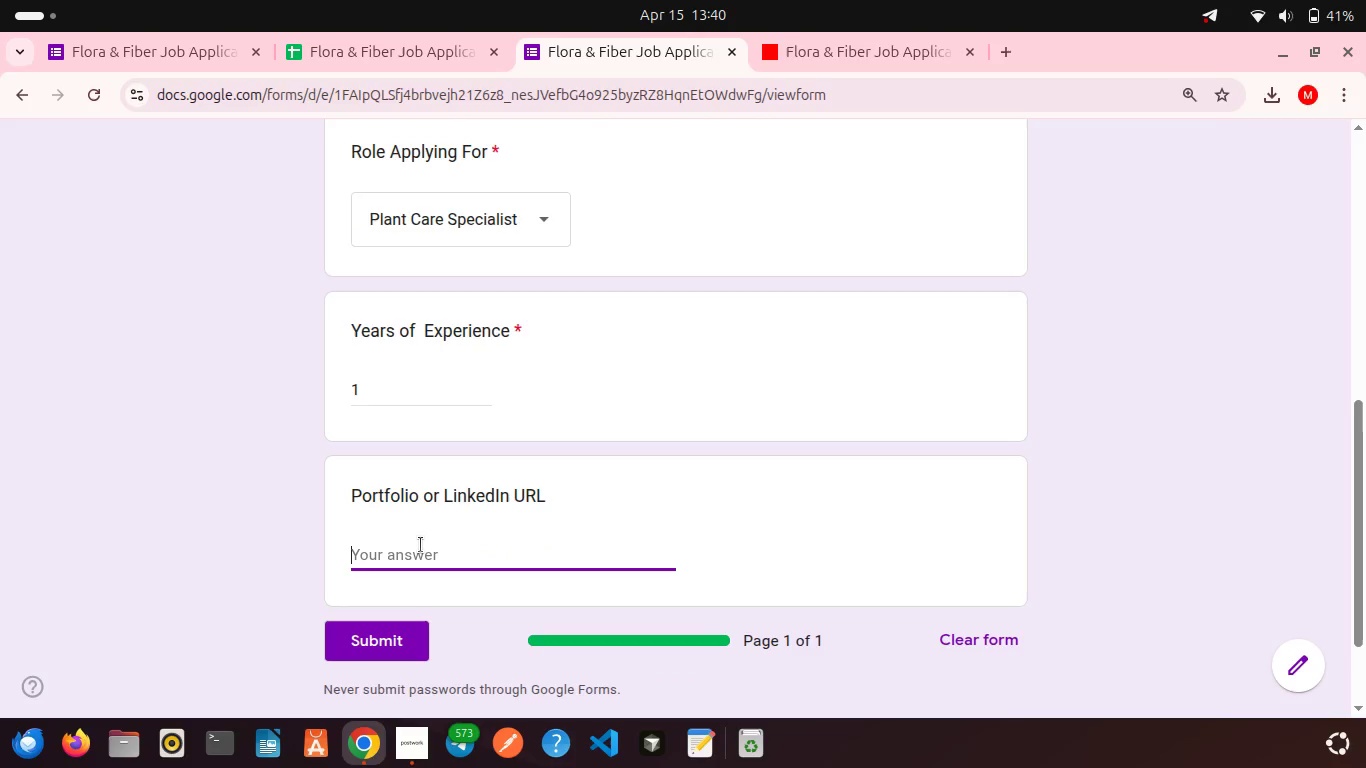 
key(Backspace)
 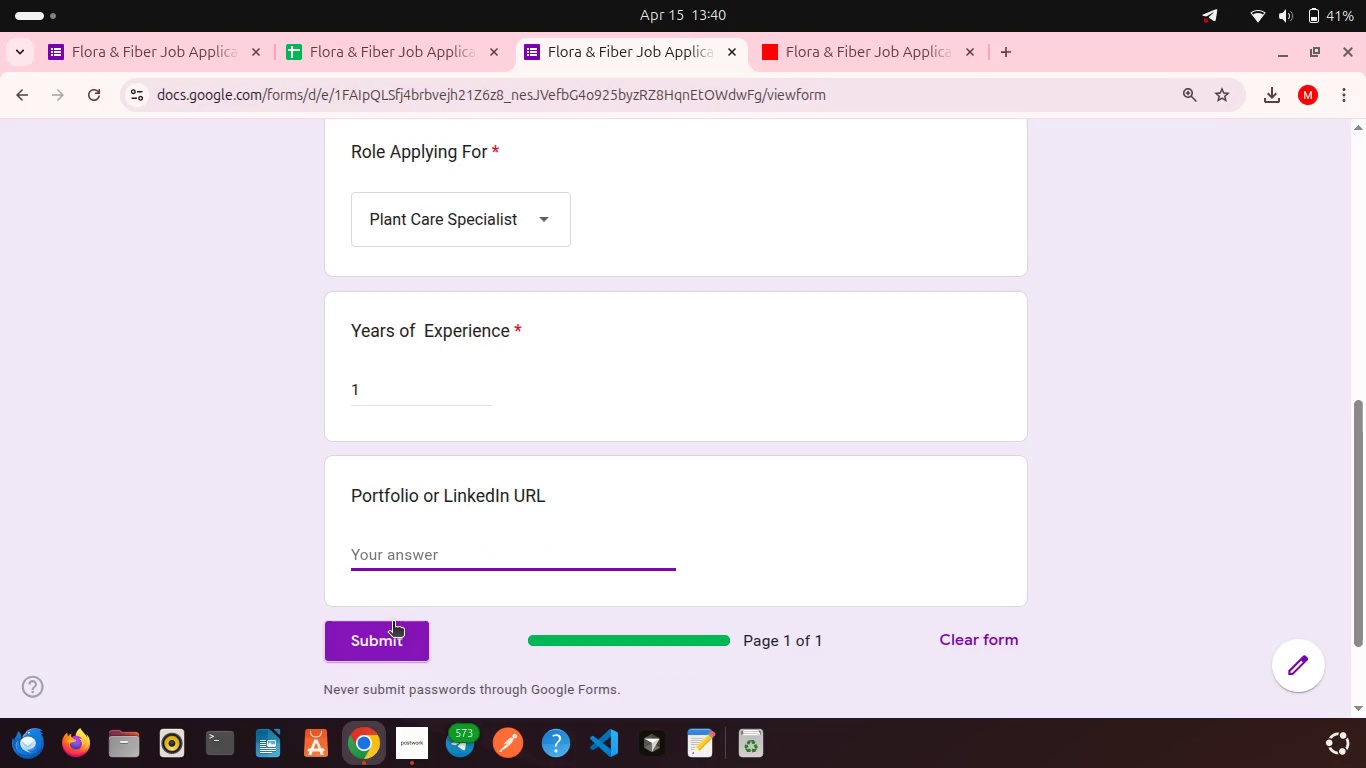 
left_click([393, 623])
 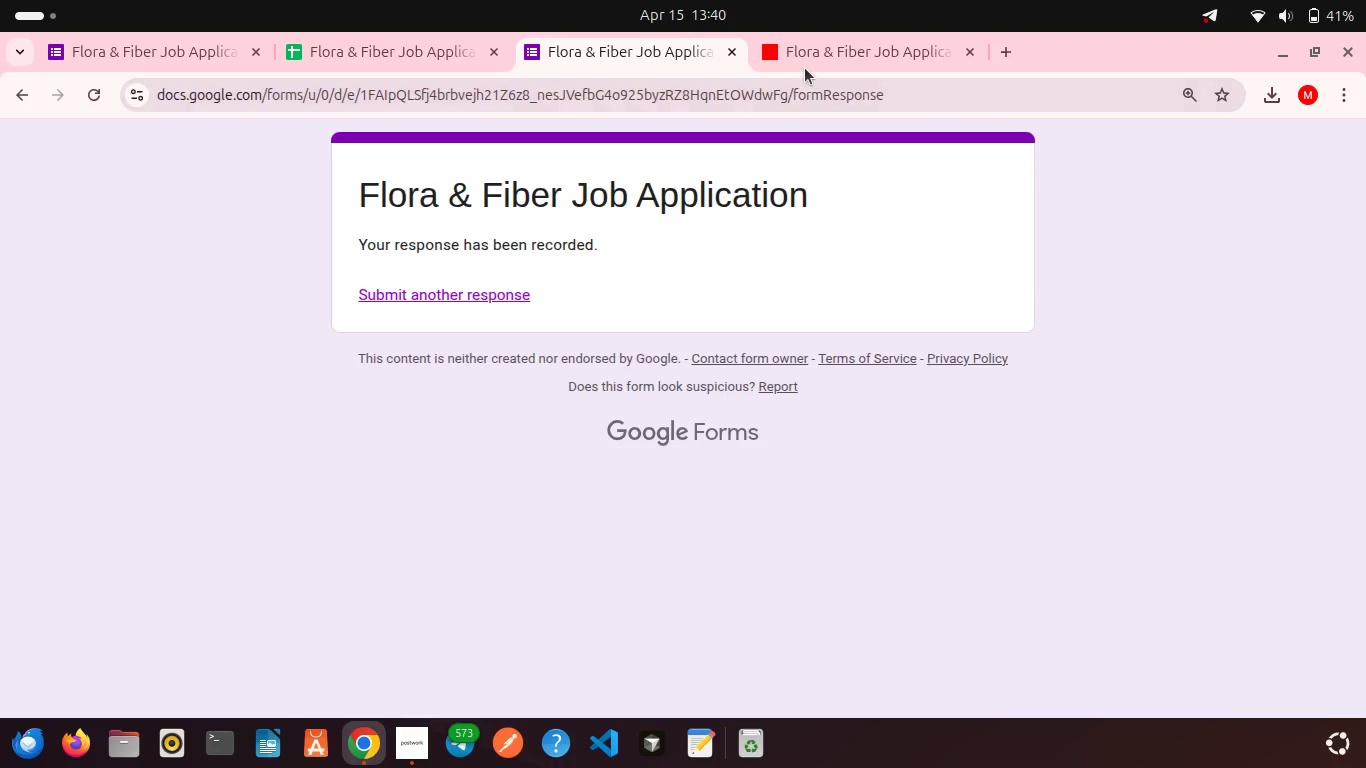 
left_click([795, 58])
 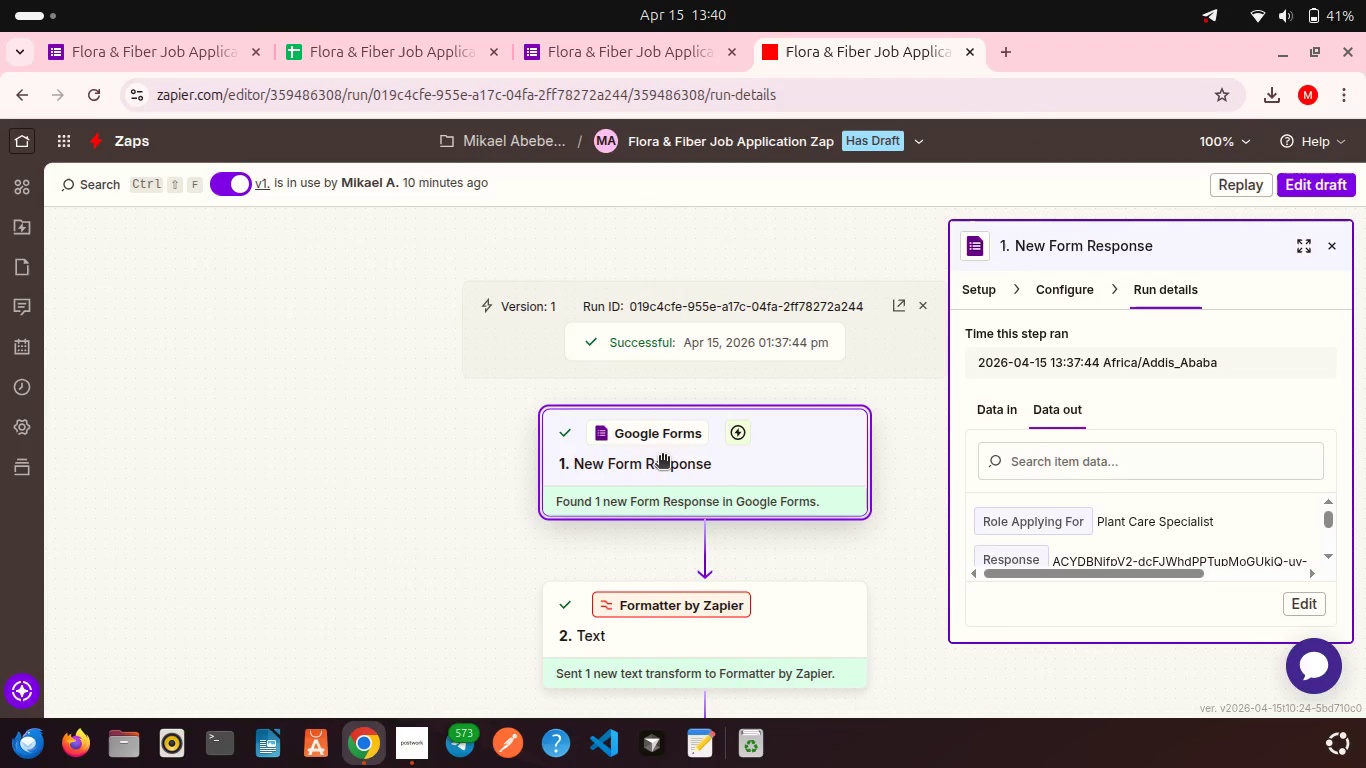 
left_click([662, 457])
 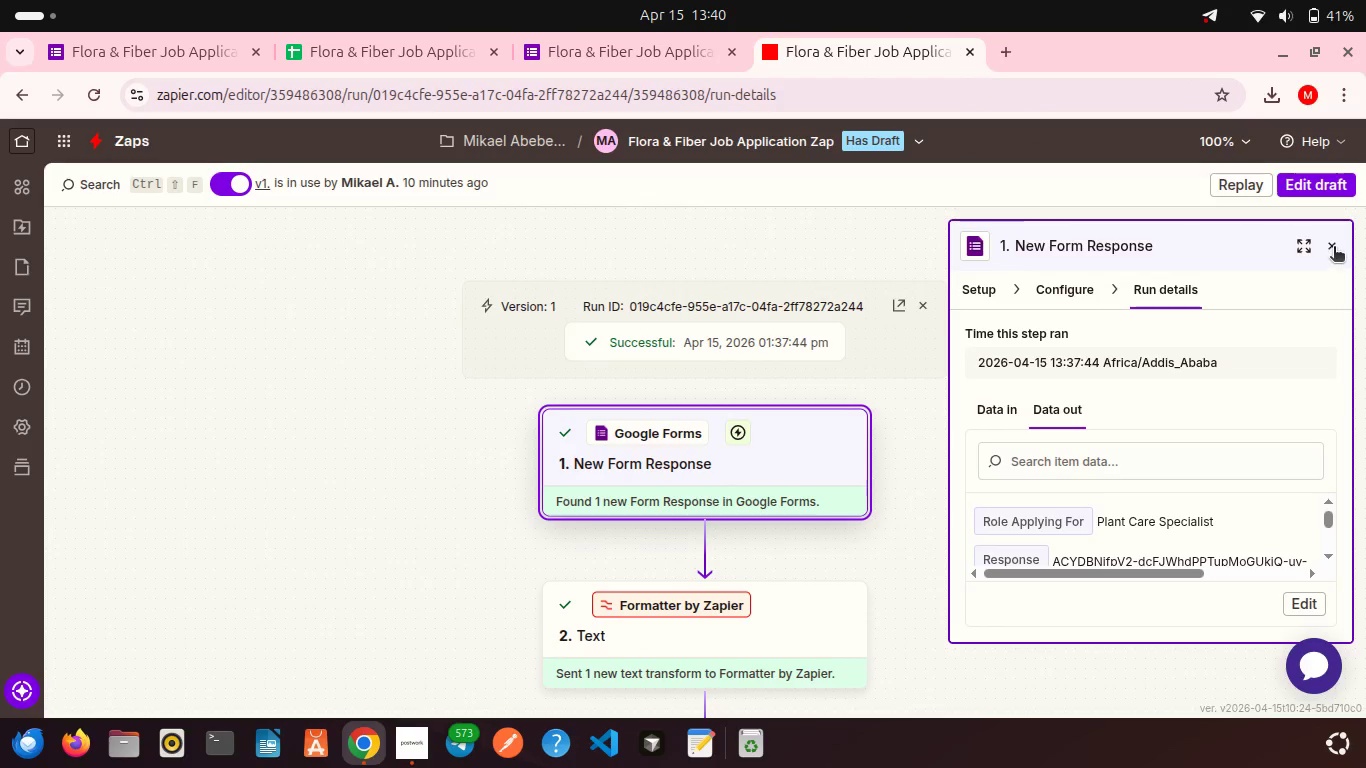 
left_click([1334, 248])
 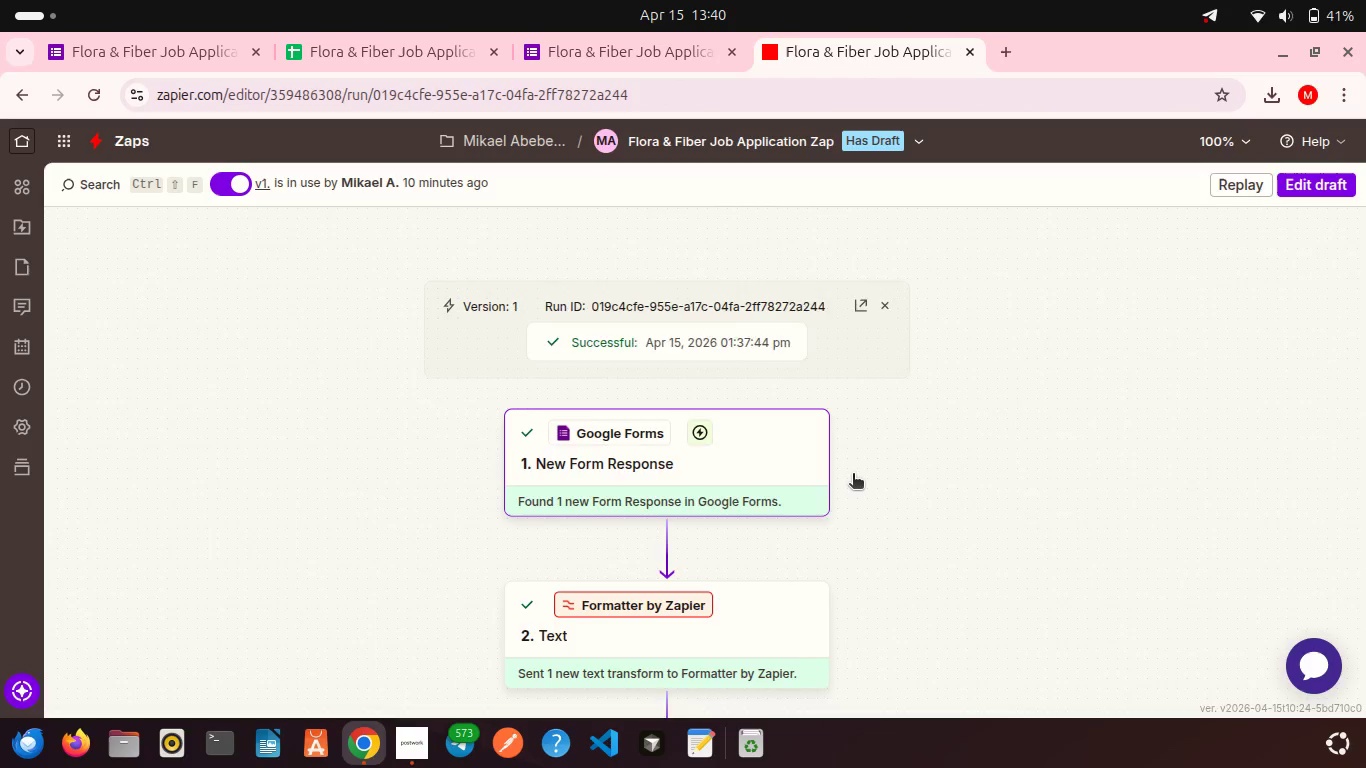 
scroll: coordinate [853, 475], scroll_direction: down, amount: 2.0
 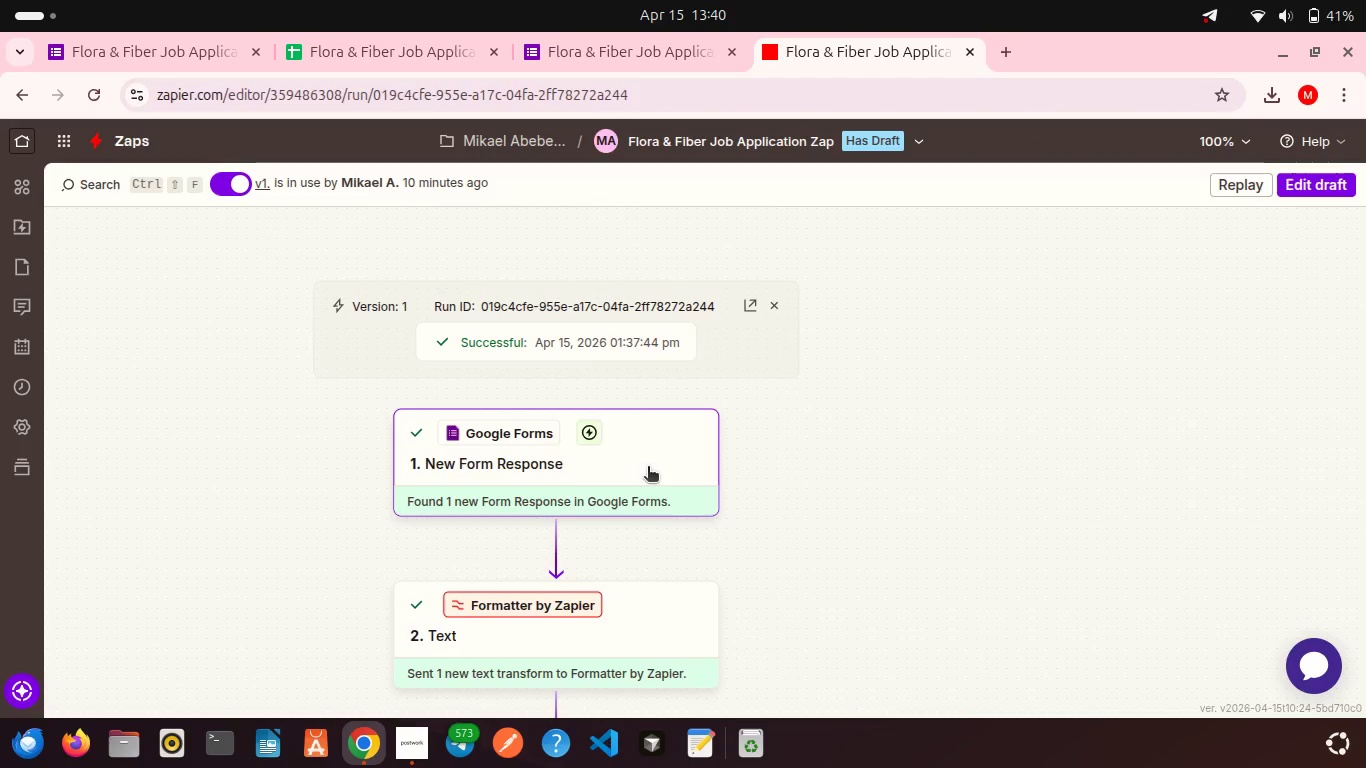 
left_click([648, 468])
 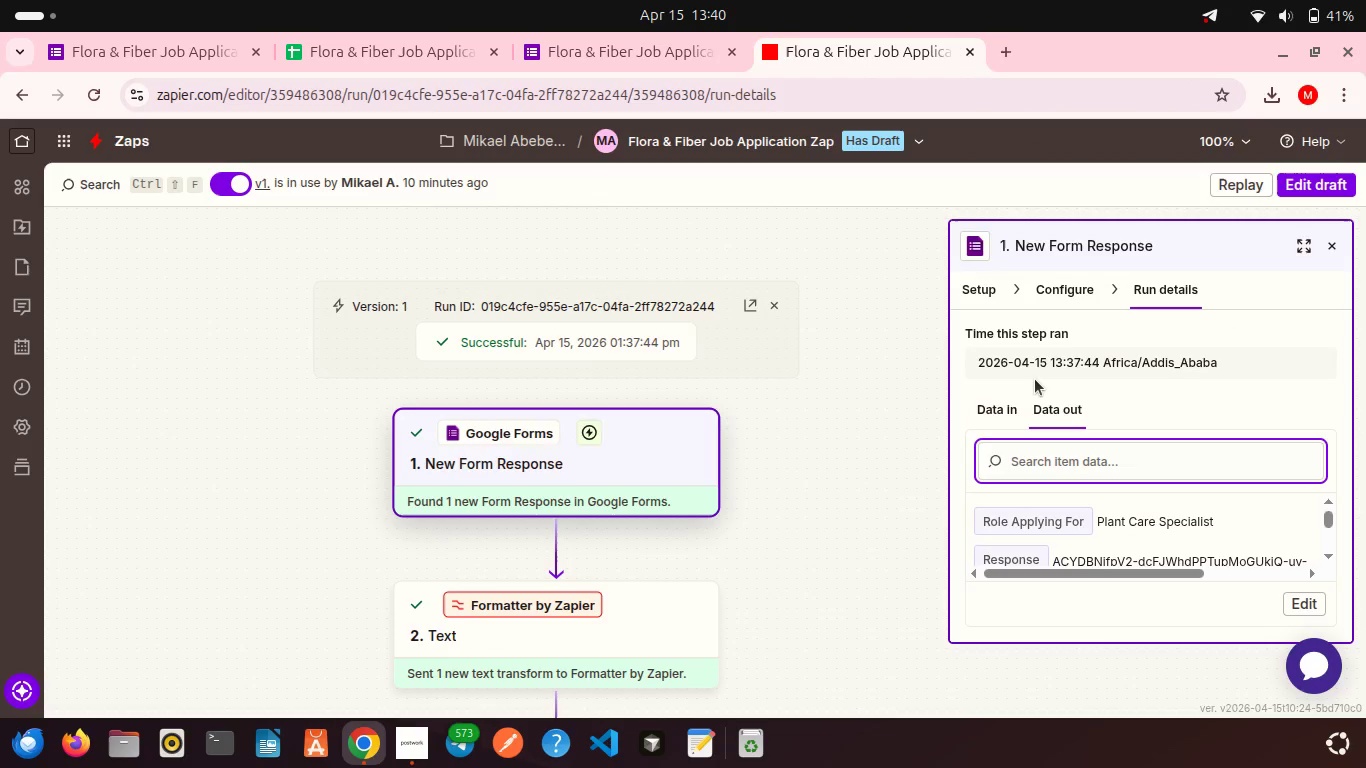 
scroll: coordinate [1095, 520], scroll_direction: down, amount: 18.0
 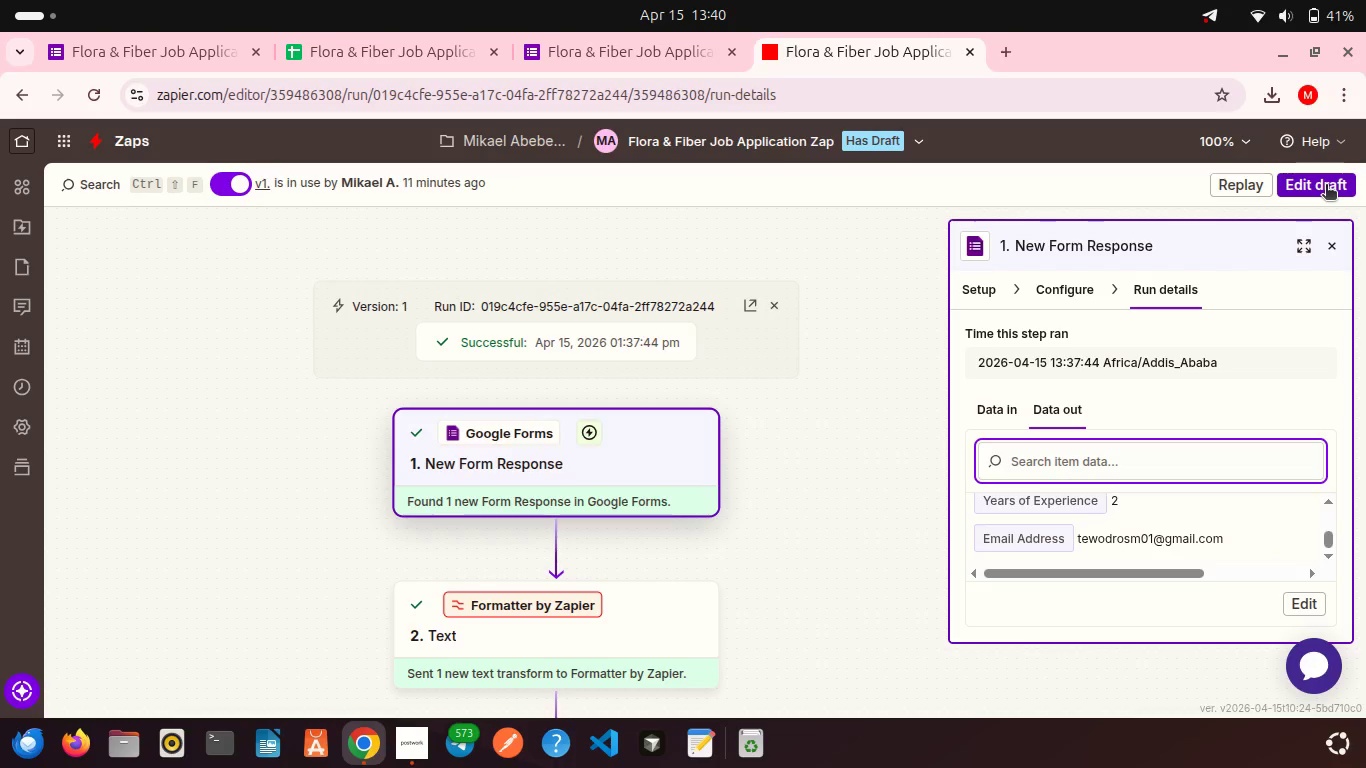 
left_click([1326, 186])
 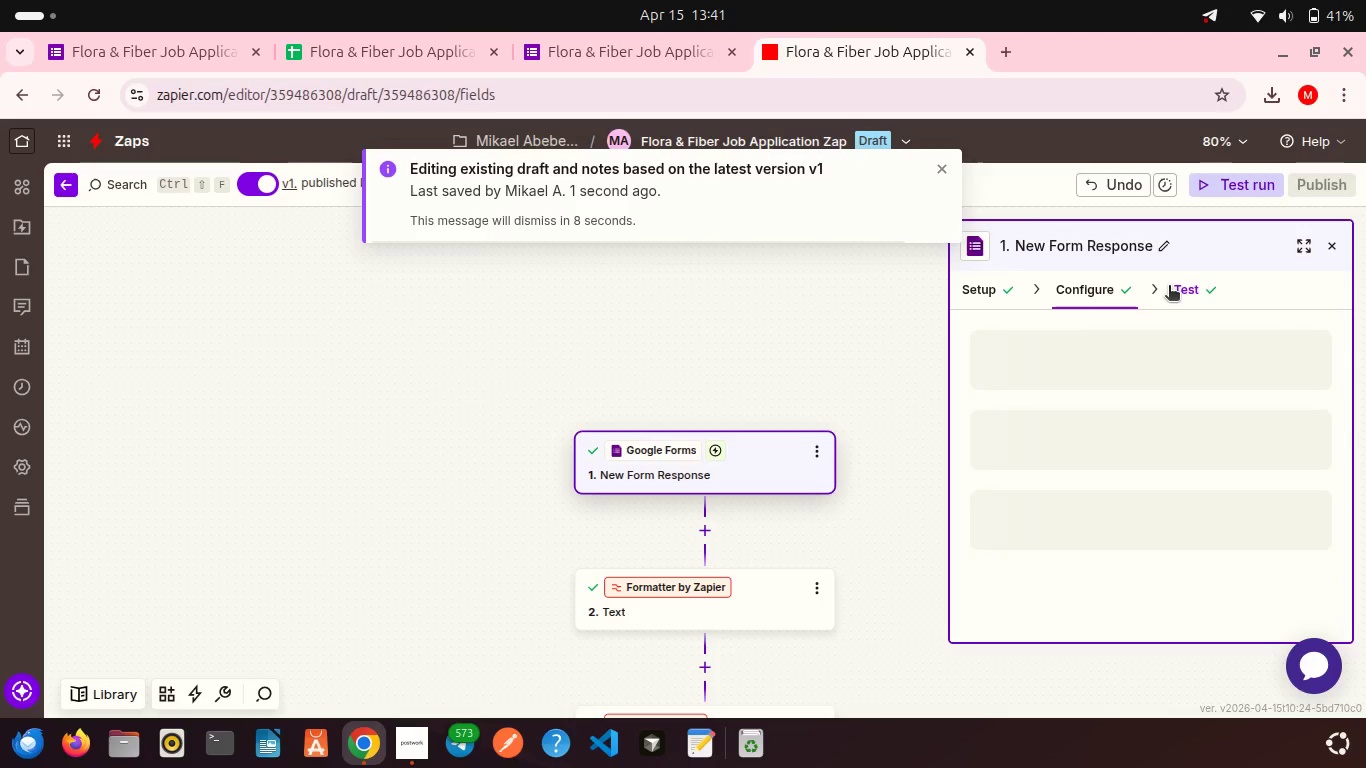 
wait(6.42)
 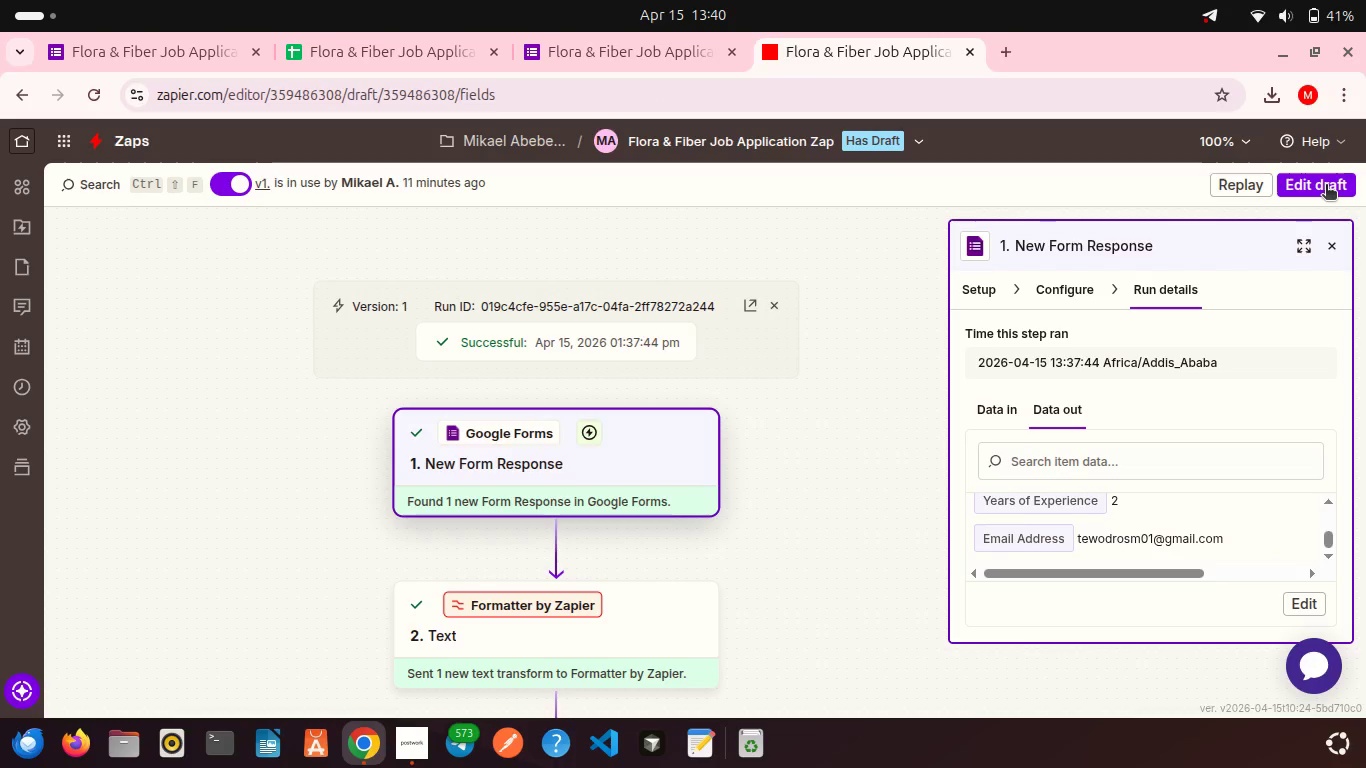 
left_click([937, 173])
 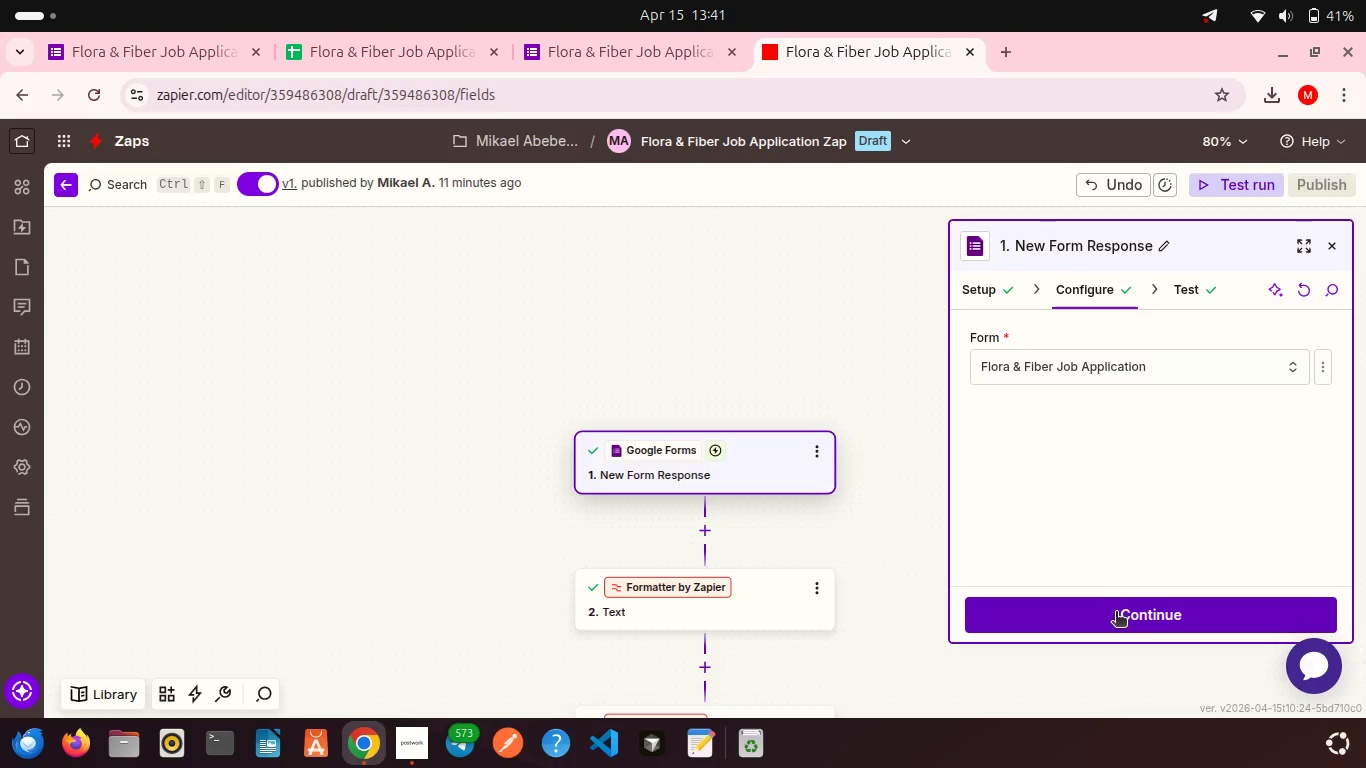 
left_click([1116, 613])
 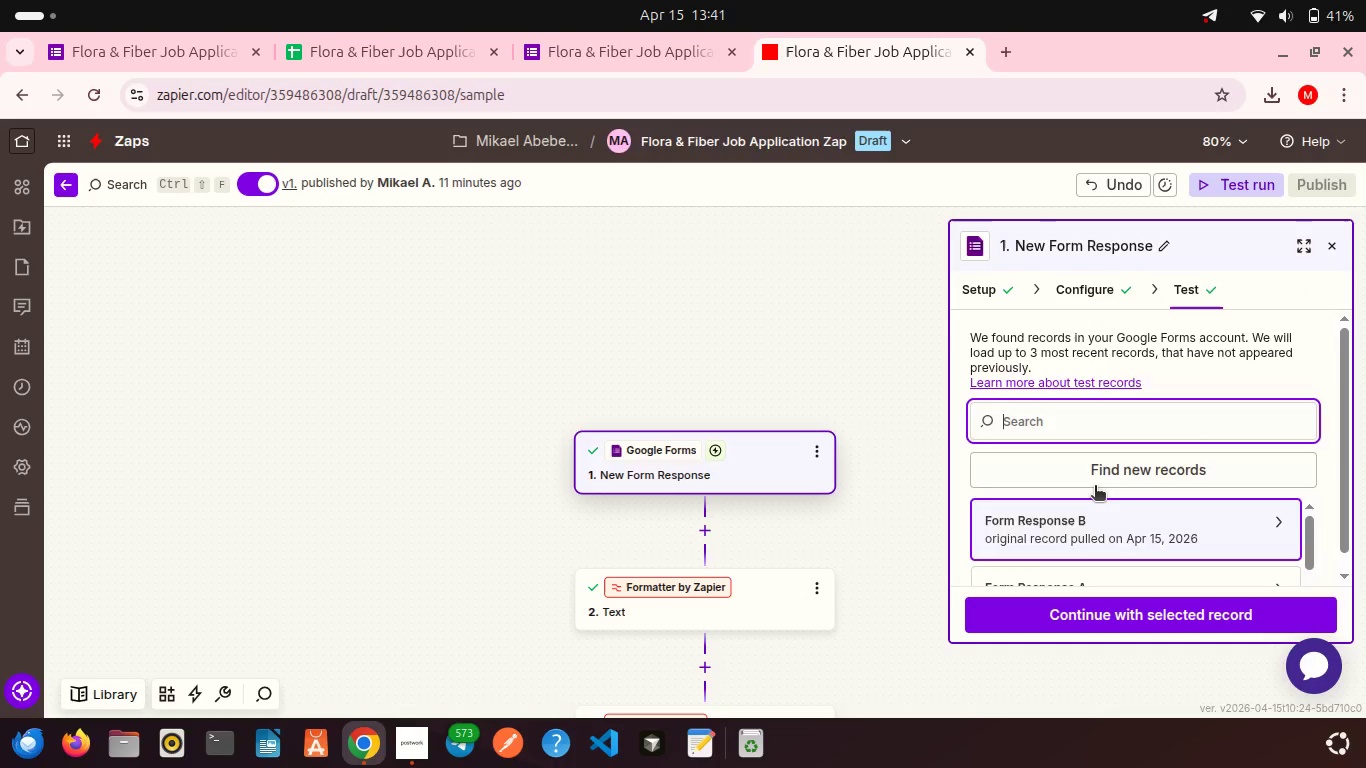 
scroll: coordinate [1095, 487], scroll_direction: down, amount: 5.0
 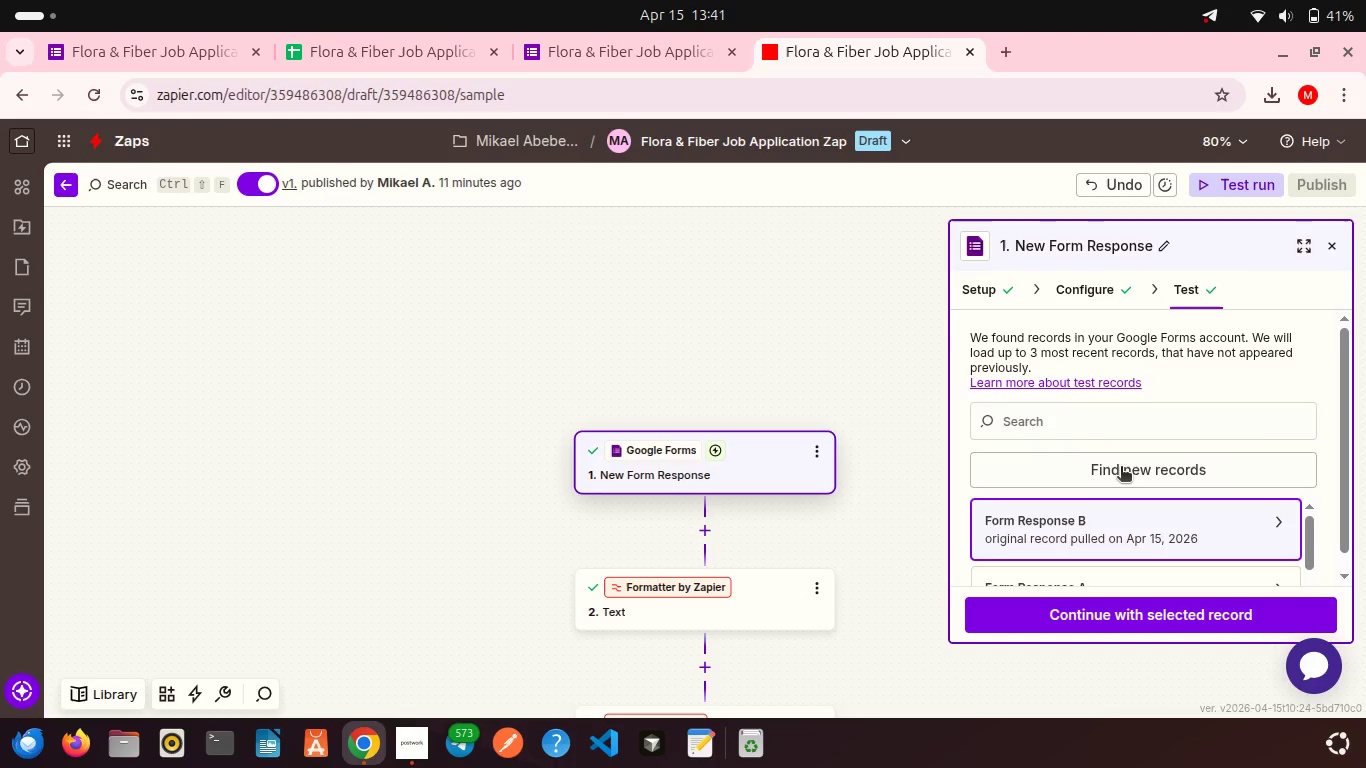 
left_click([1121, 468])
 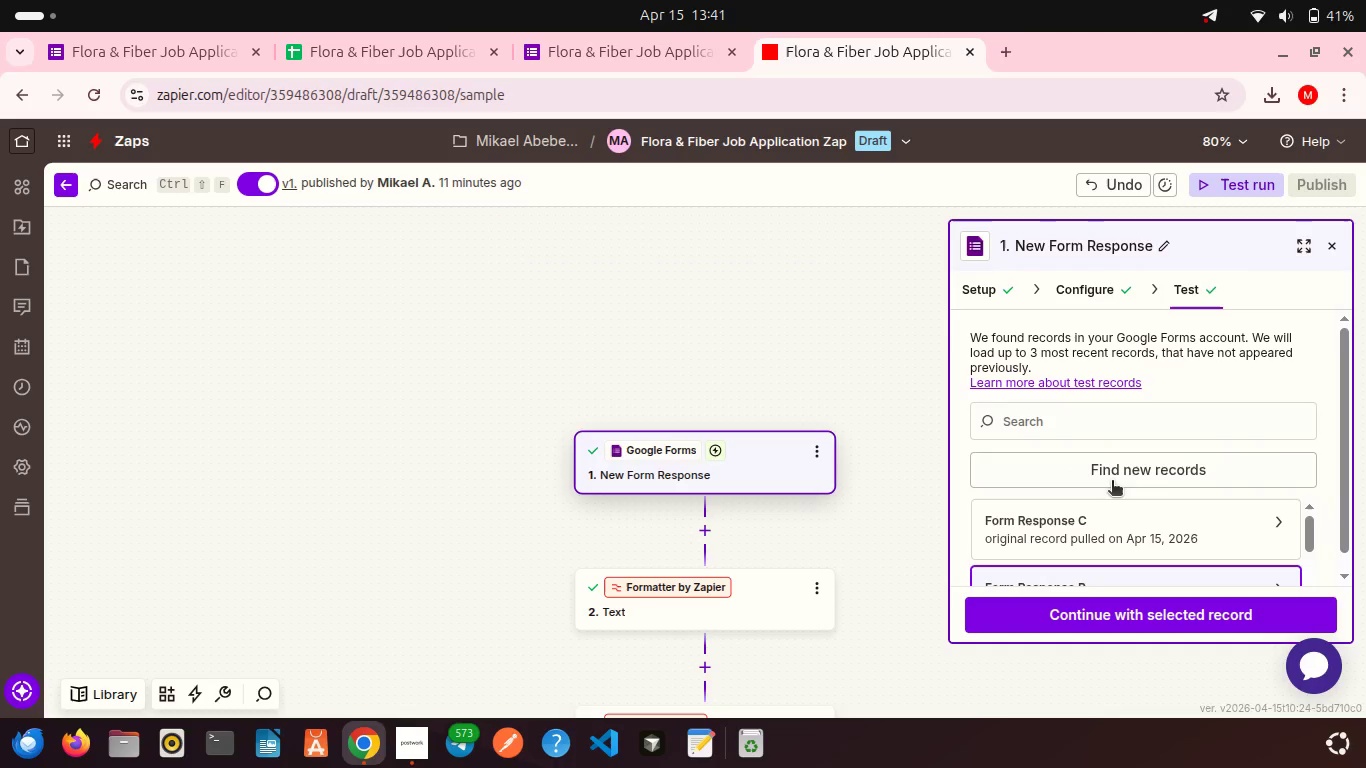 
scroll: coordinate [1105, 540], scroll_direction: down, amount: 2.0
 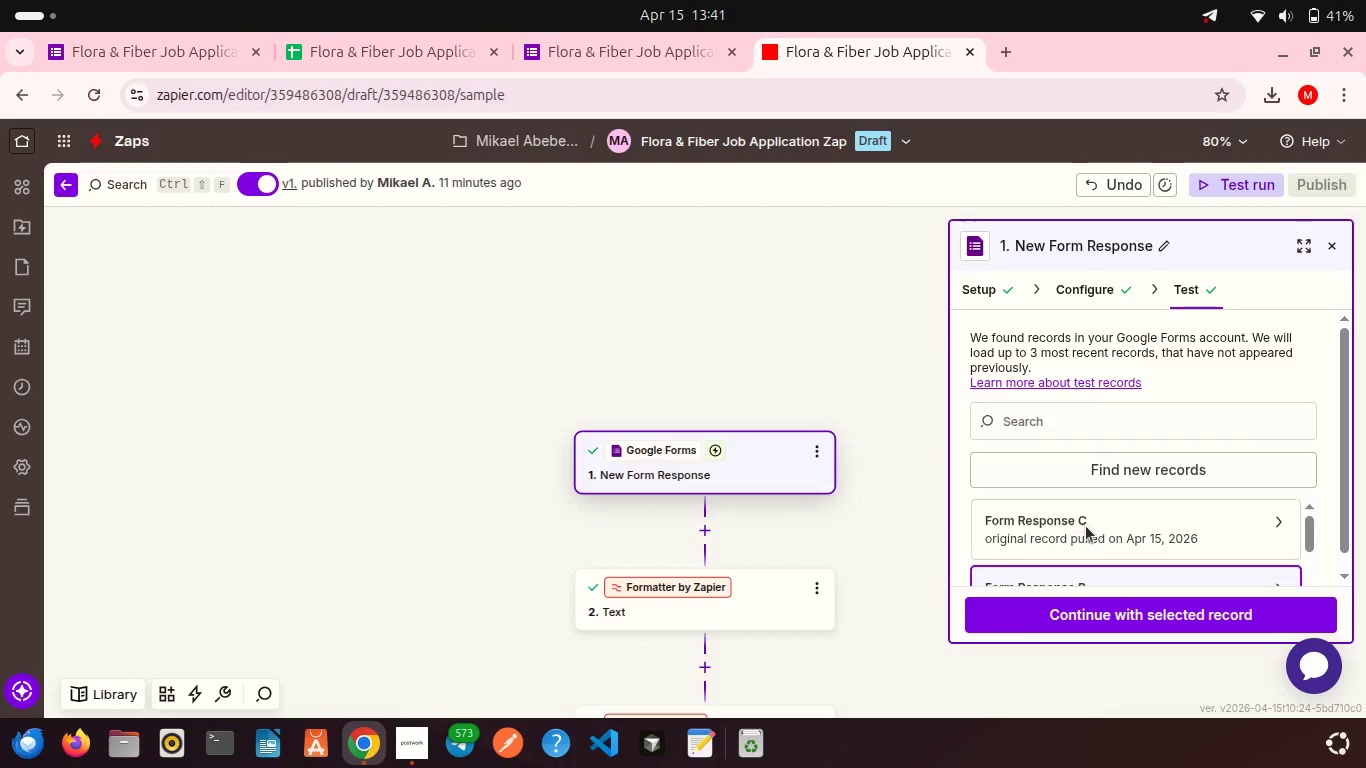 
scroll: coordinate [1086, 526], scroll_direction: up, amount: 3.0
 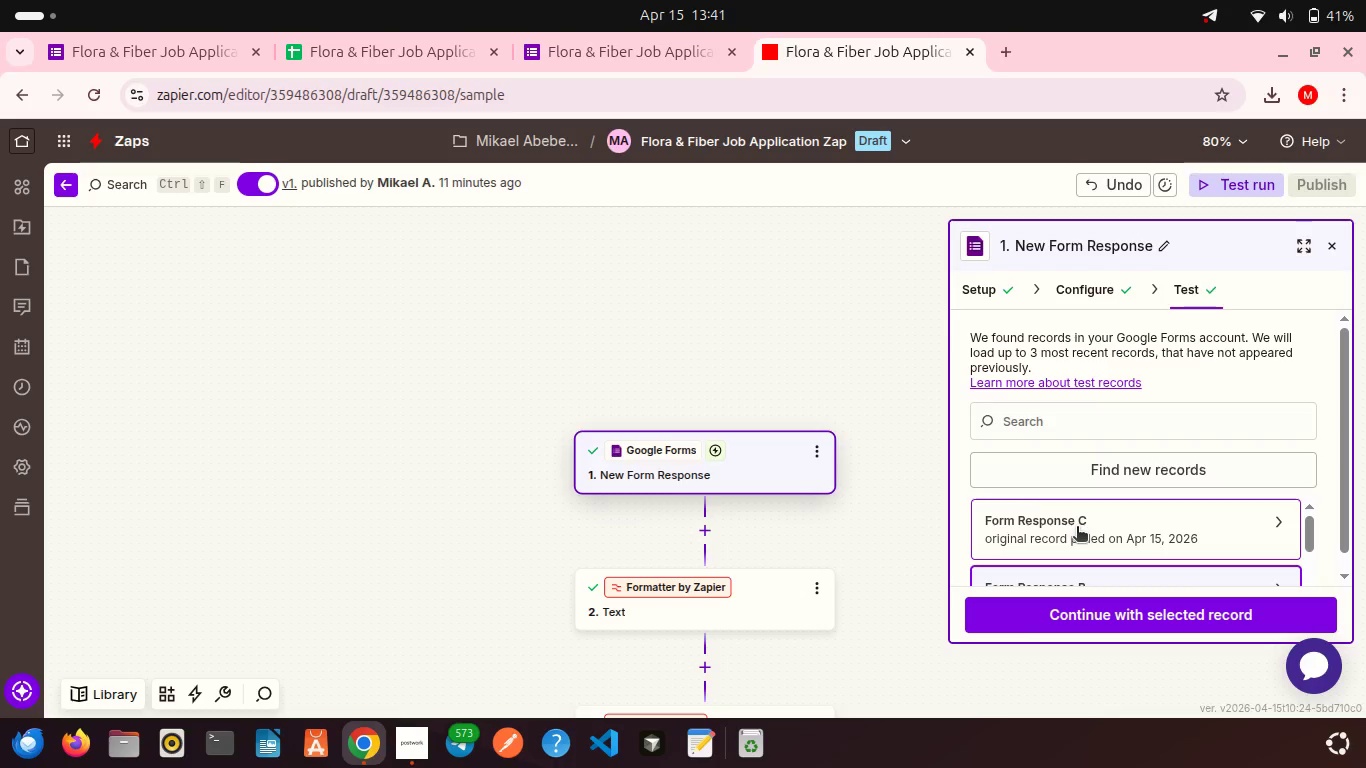 
left_click([1077, 528])
 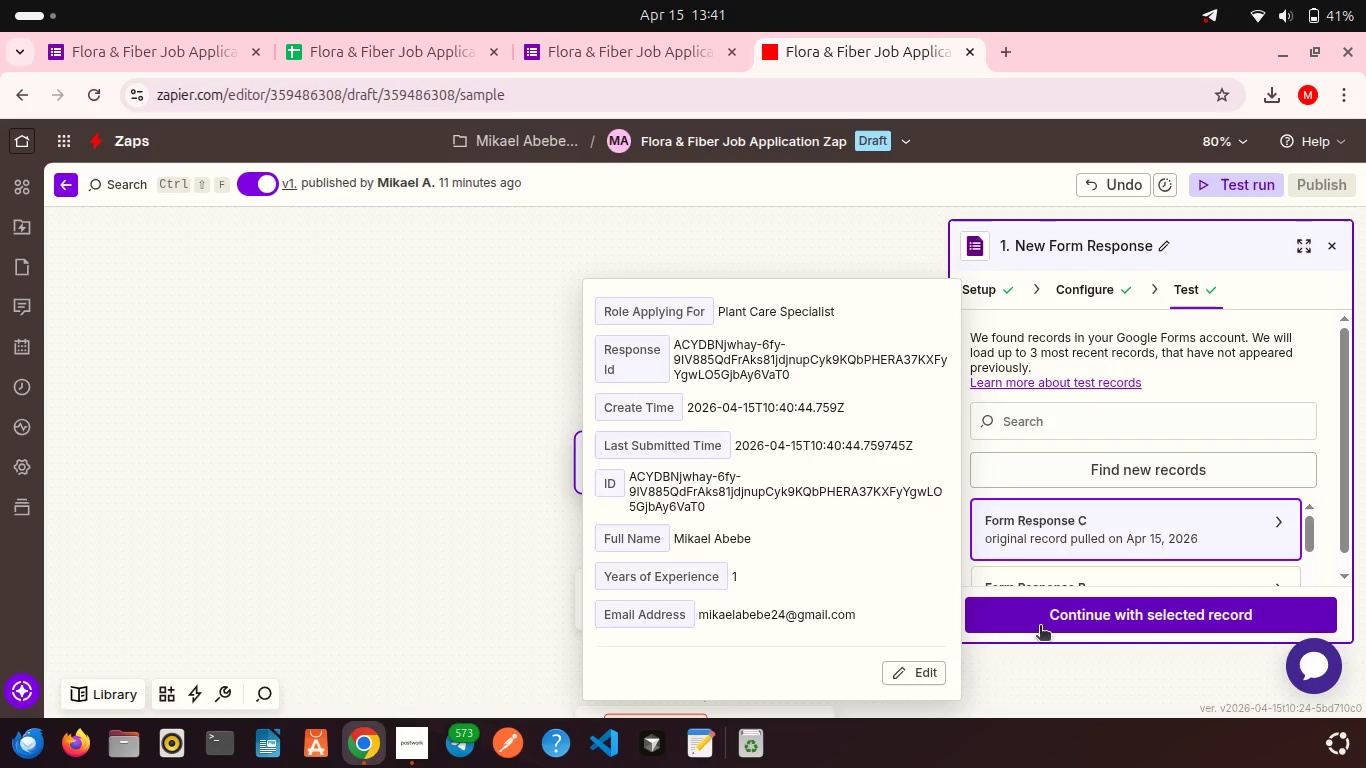 
left_click([1040, 627])
 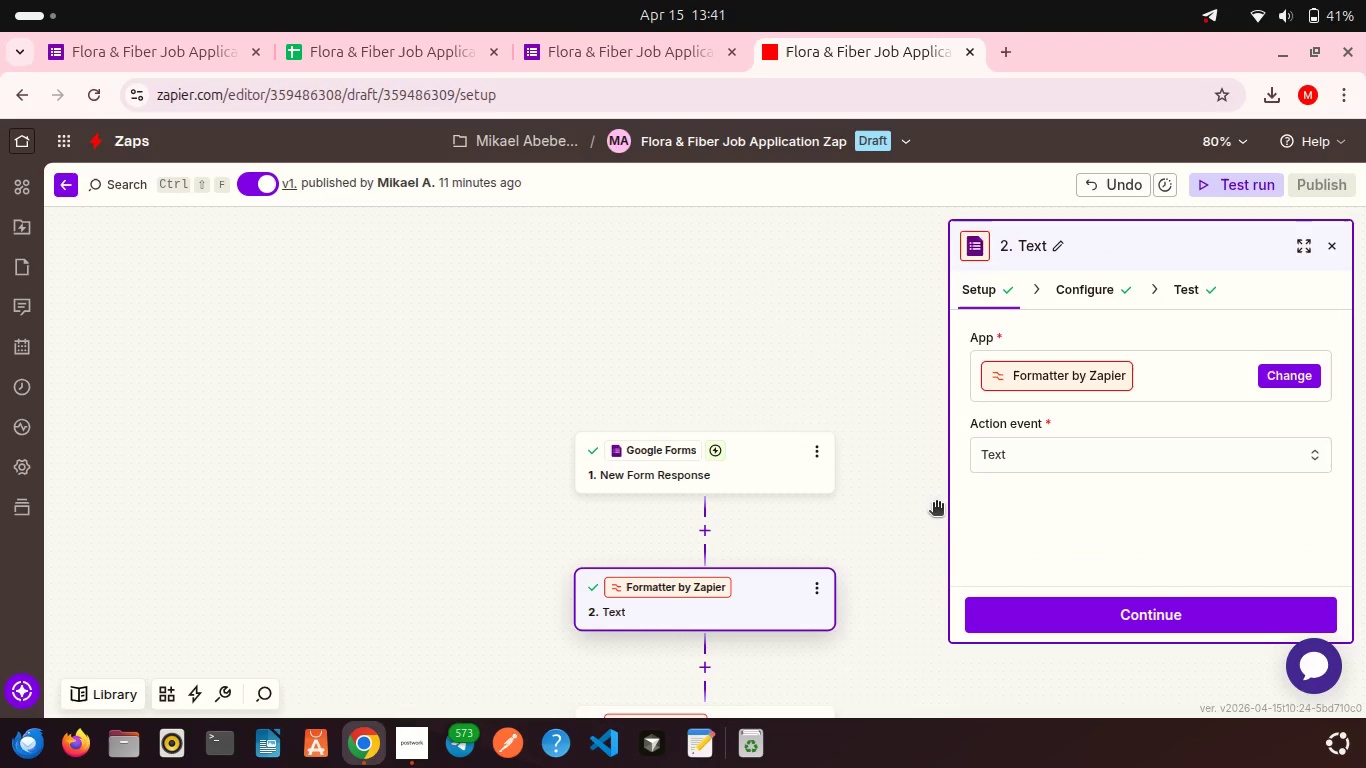 
scroll: coordinate [904, 493], scroll_direction: down, amount: 8.0
 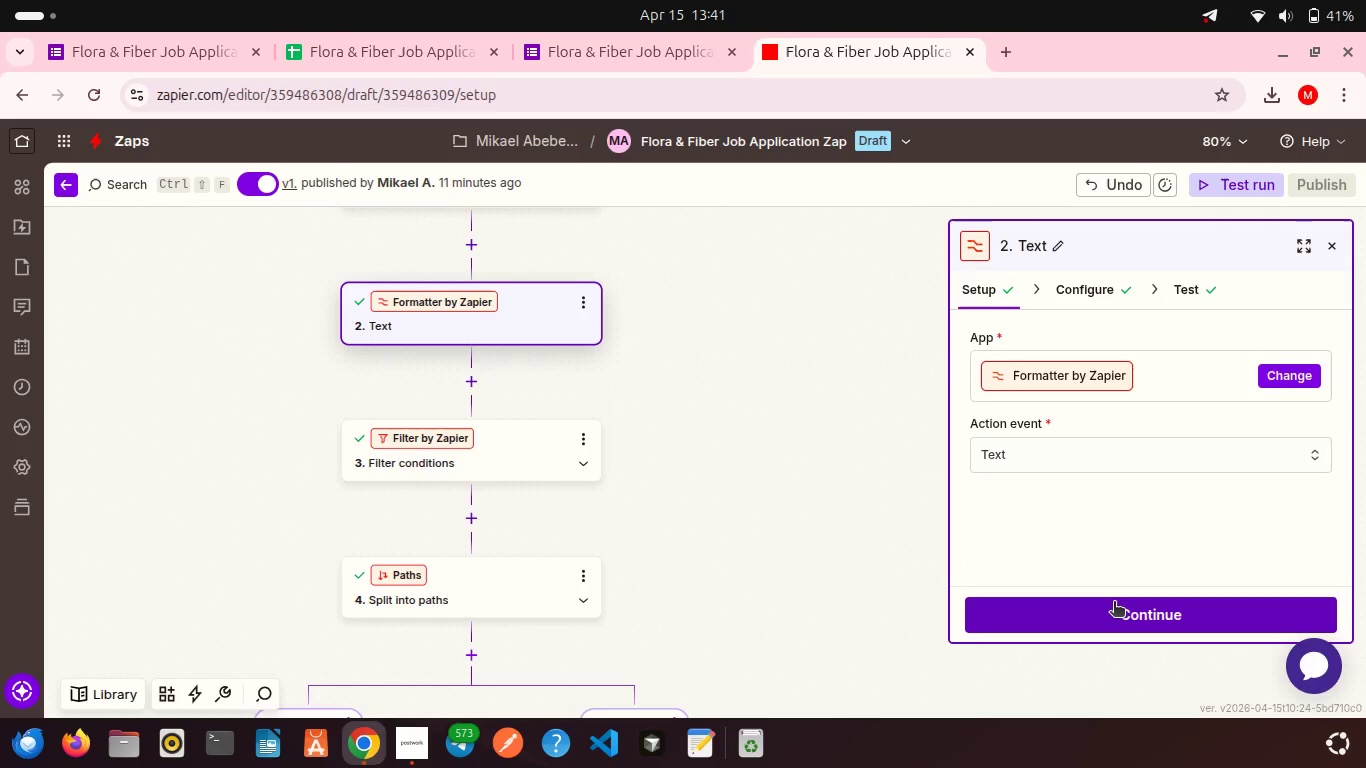 
left_click([1114, 603])
 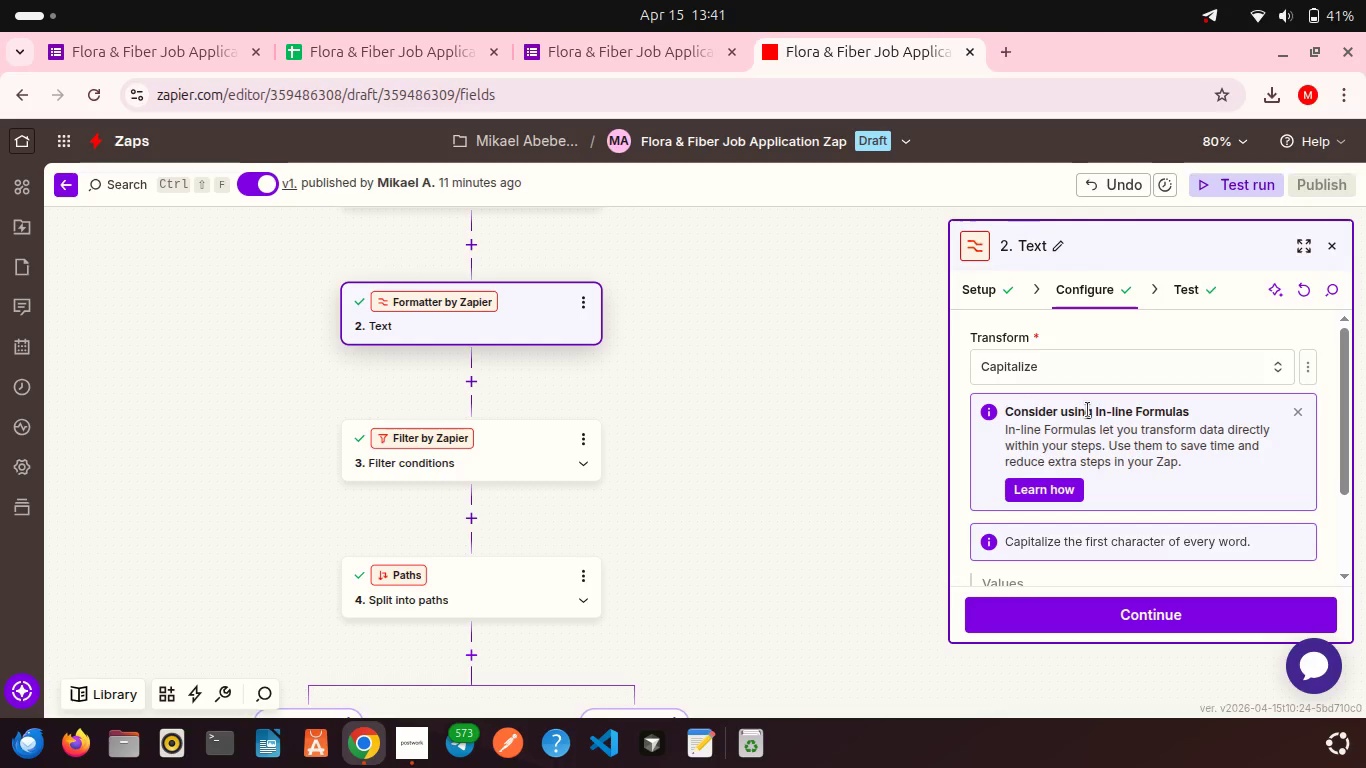 
scroll: coordinate [1088, 410], scroll_direction: down, amount: 8.0
 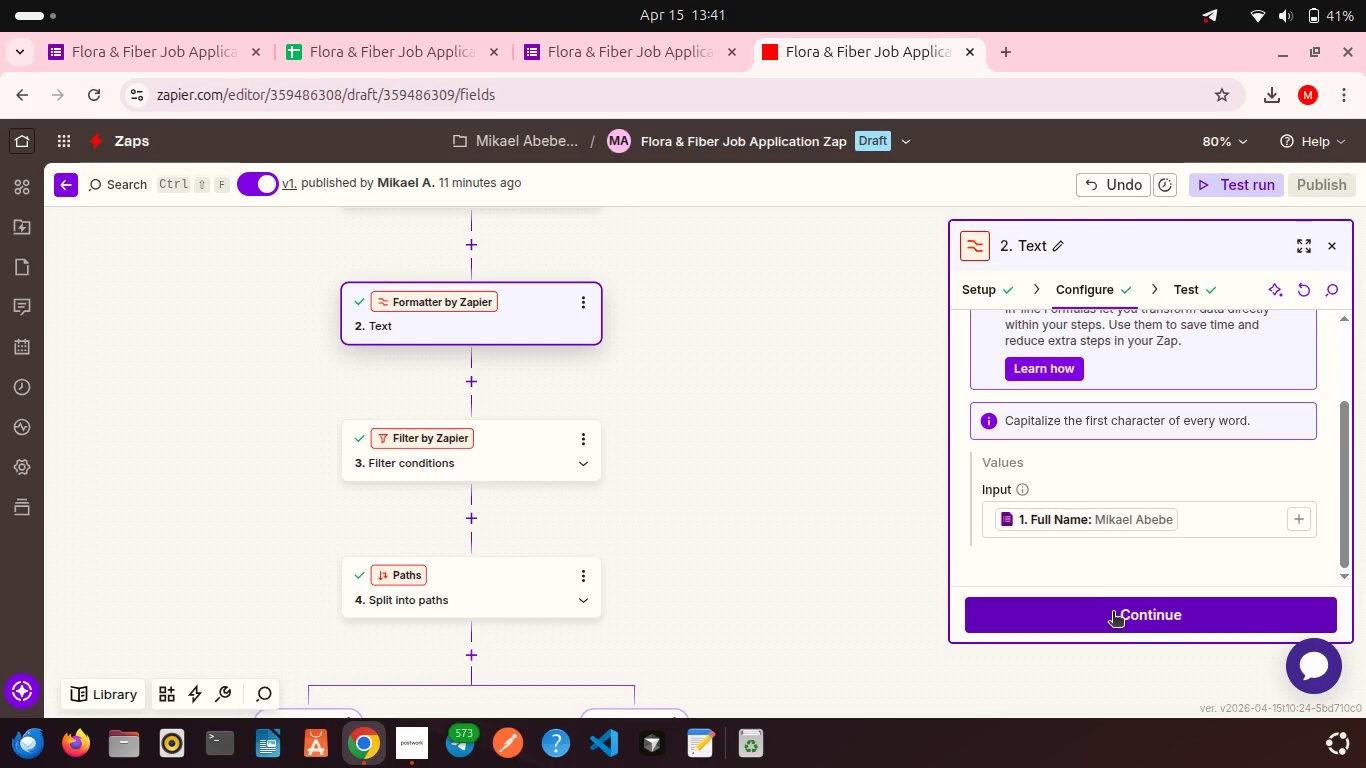 
left_click([1113, 613])
 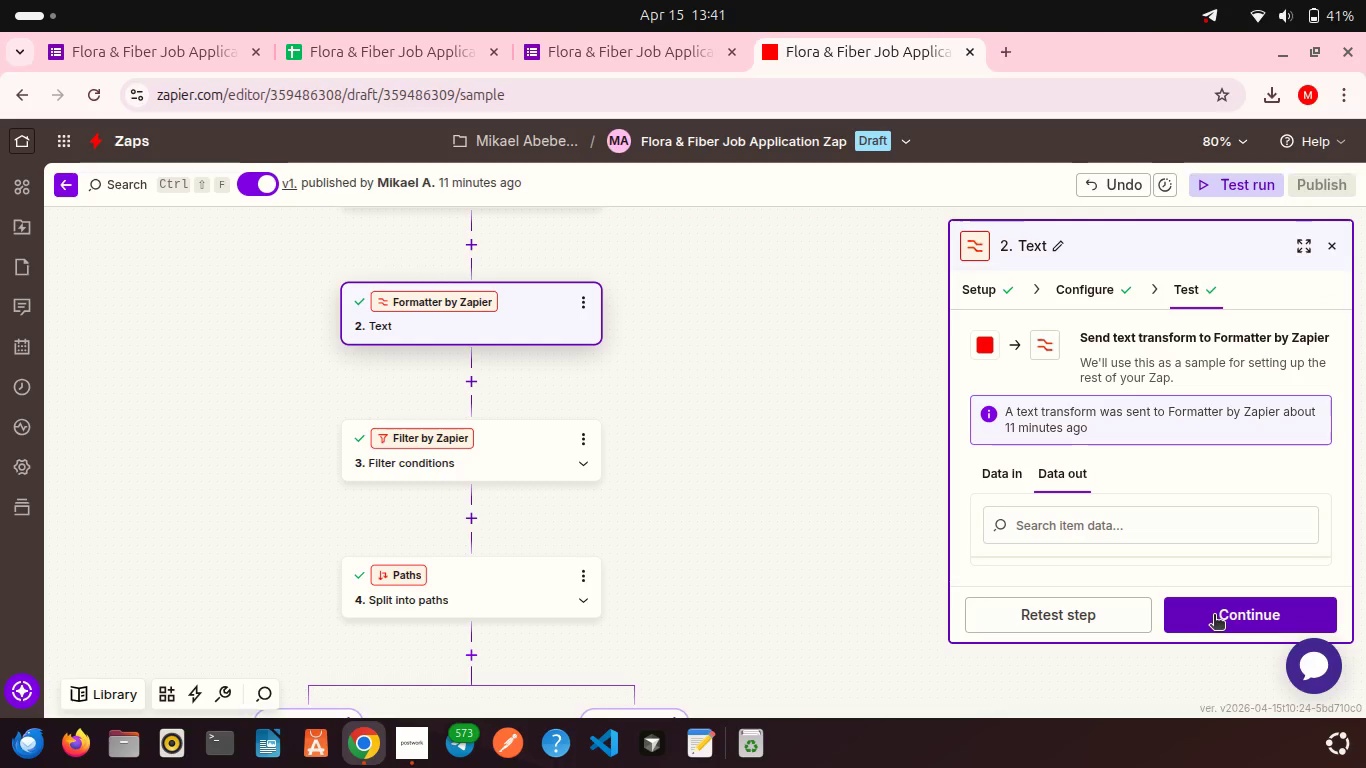 
left_click([1214, 616])
 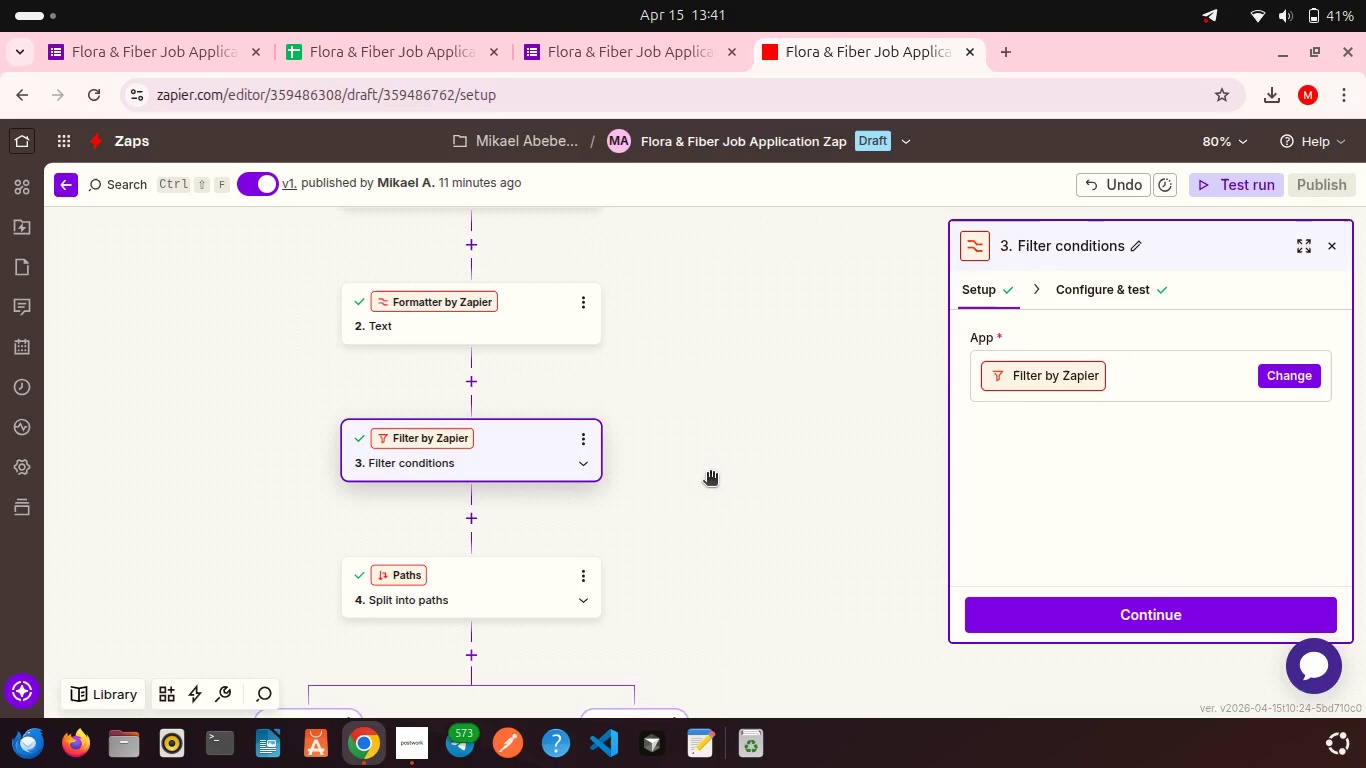 
scroll: coordinate [710, 474], scroll_direction: down, amount: 4.0
 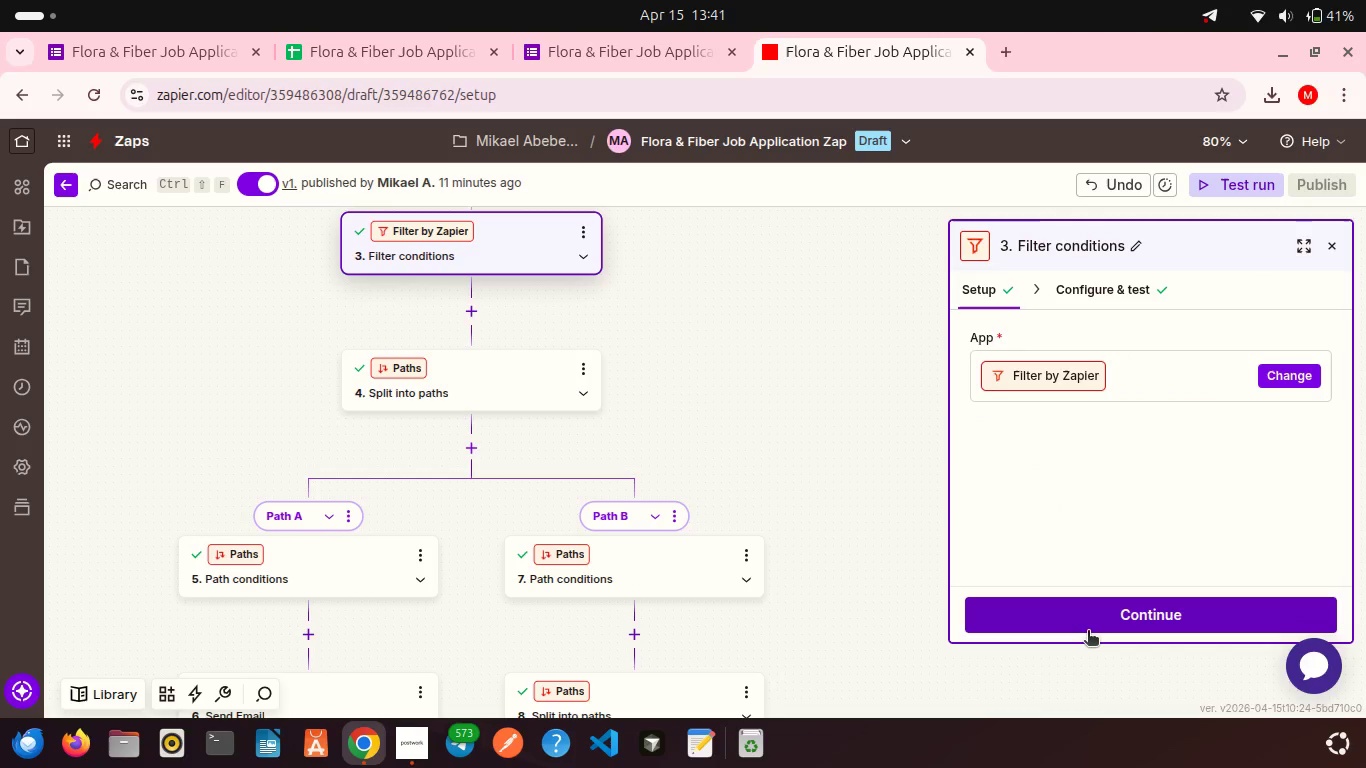 
left_click([1088, 632])
 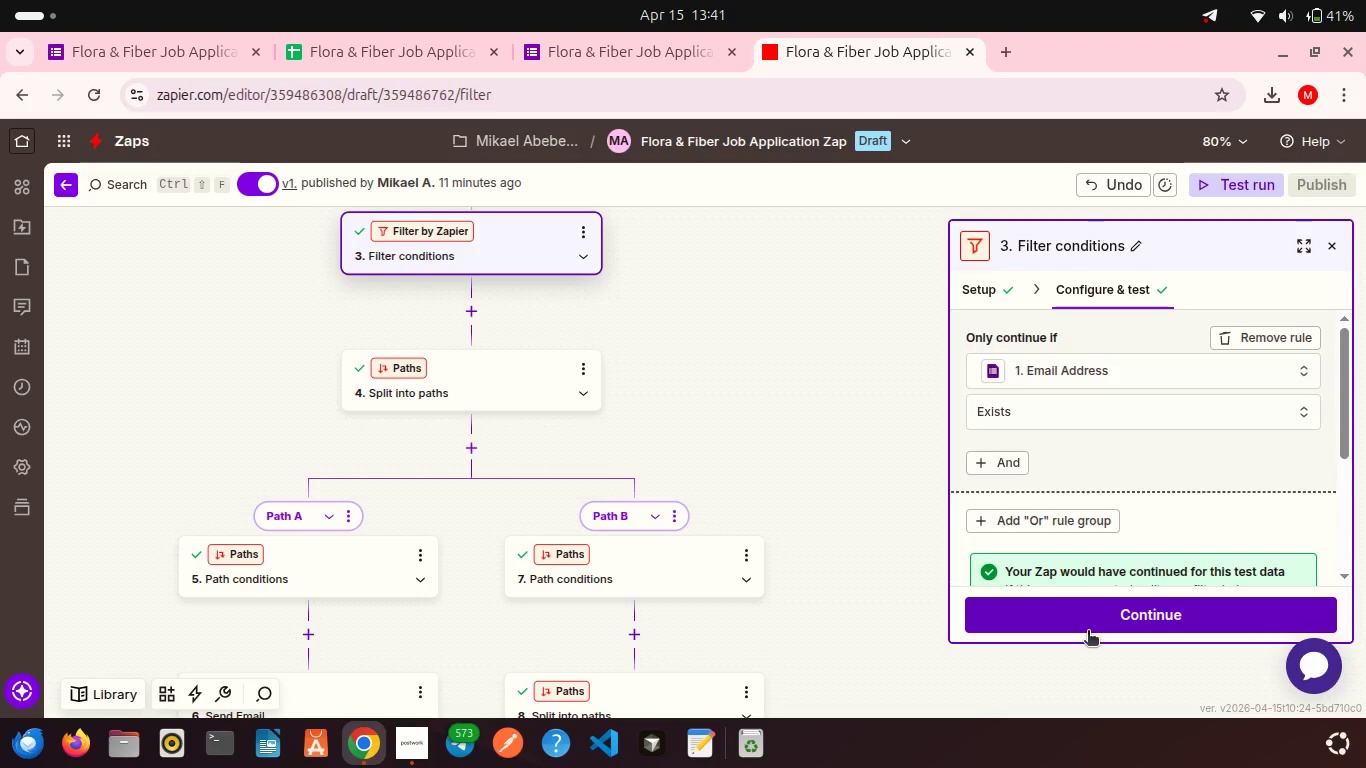 
left_click([1088, 632])
 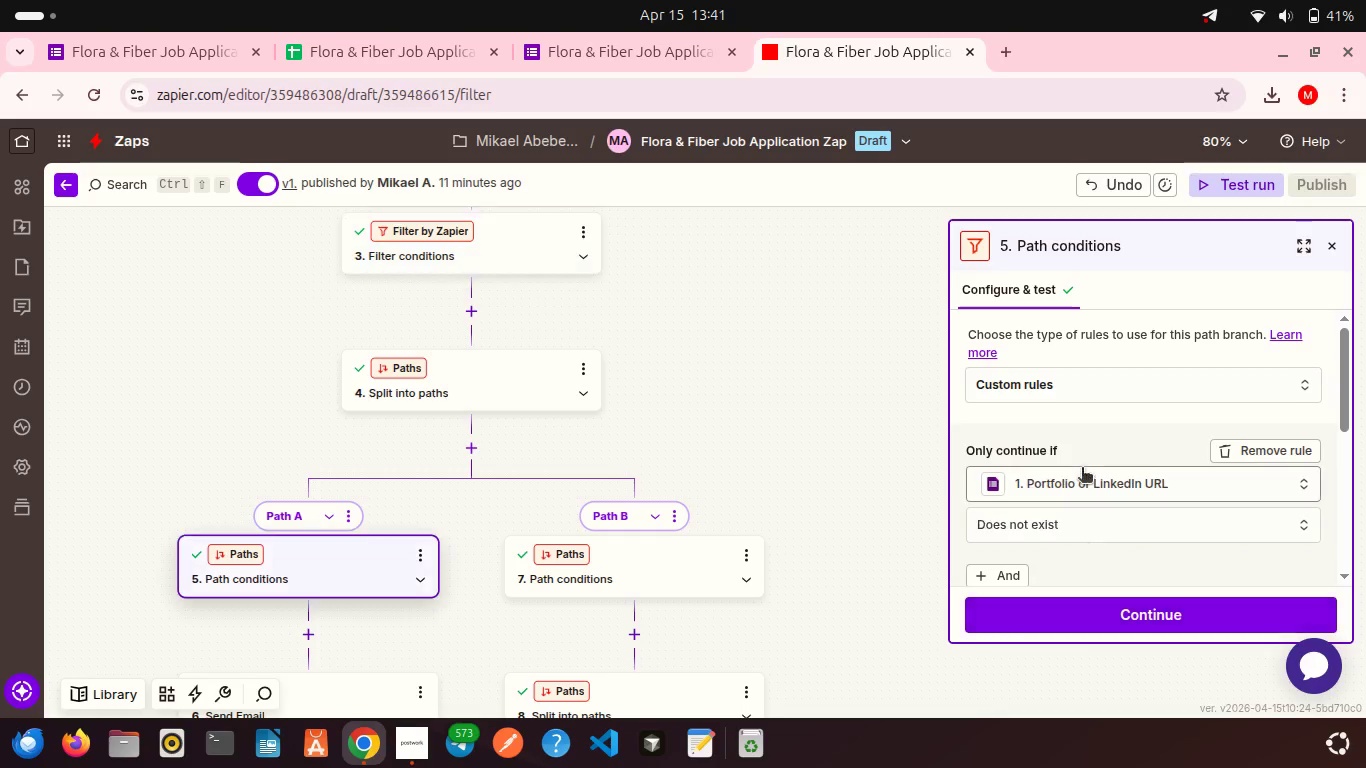 
scroll: coordinate [1082, 469], scroll_direction: down, amount: 8.0
 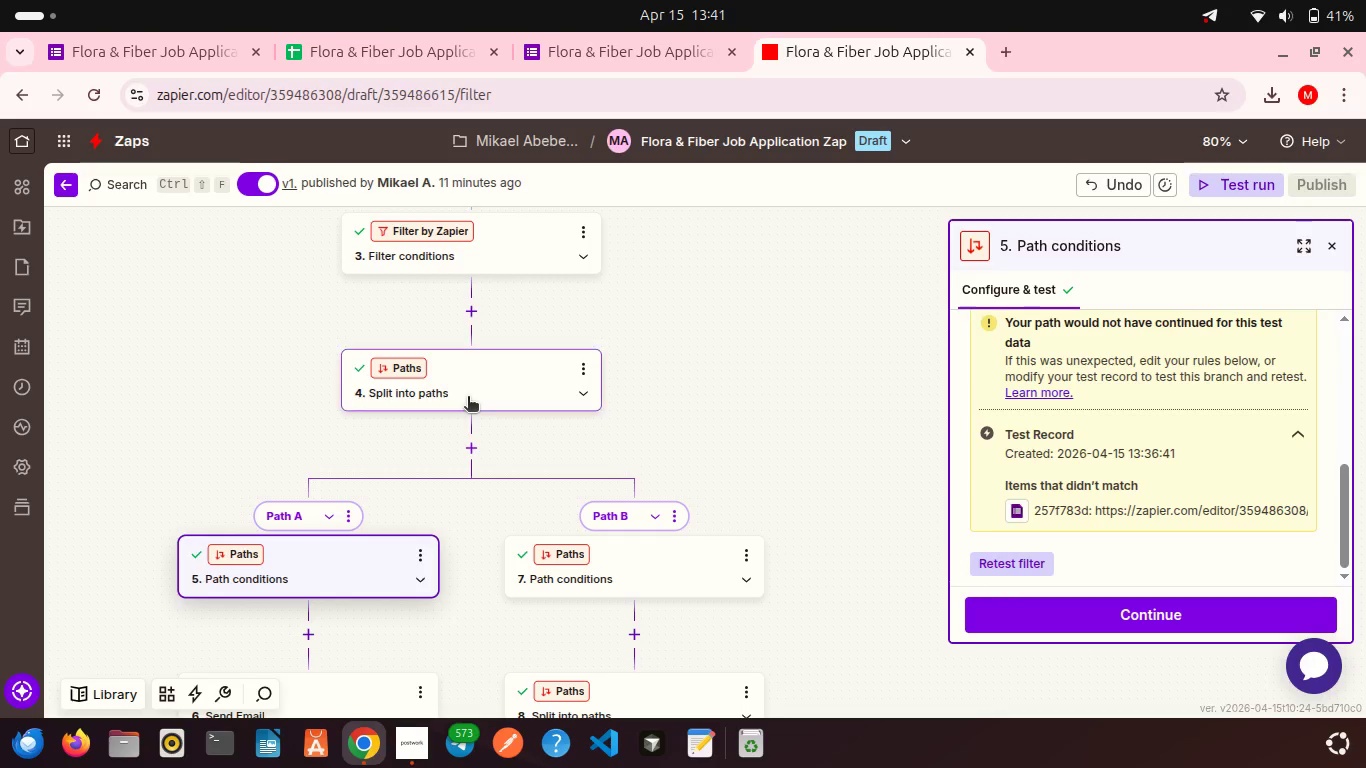 
left_click([468, 398])
 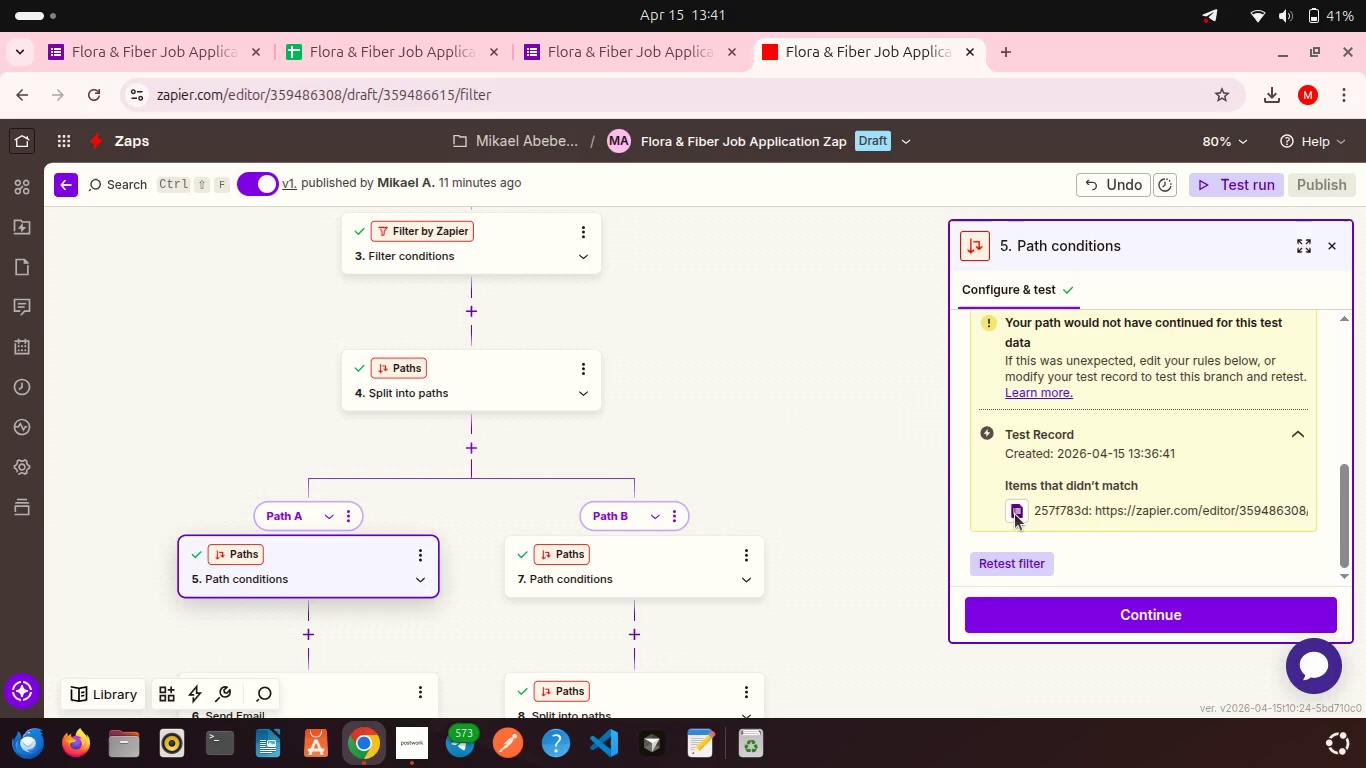 
left_click([1008, 564])
 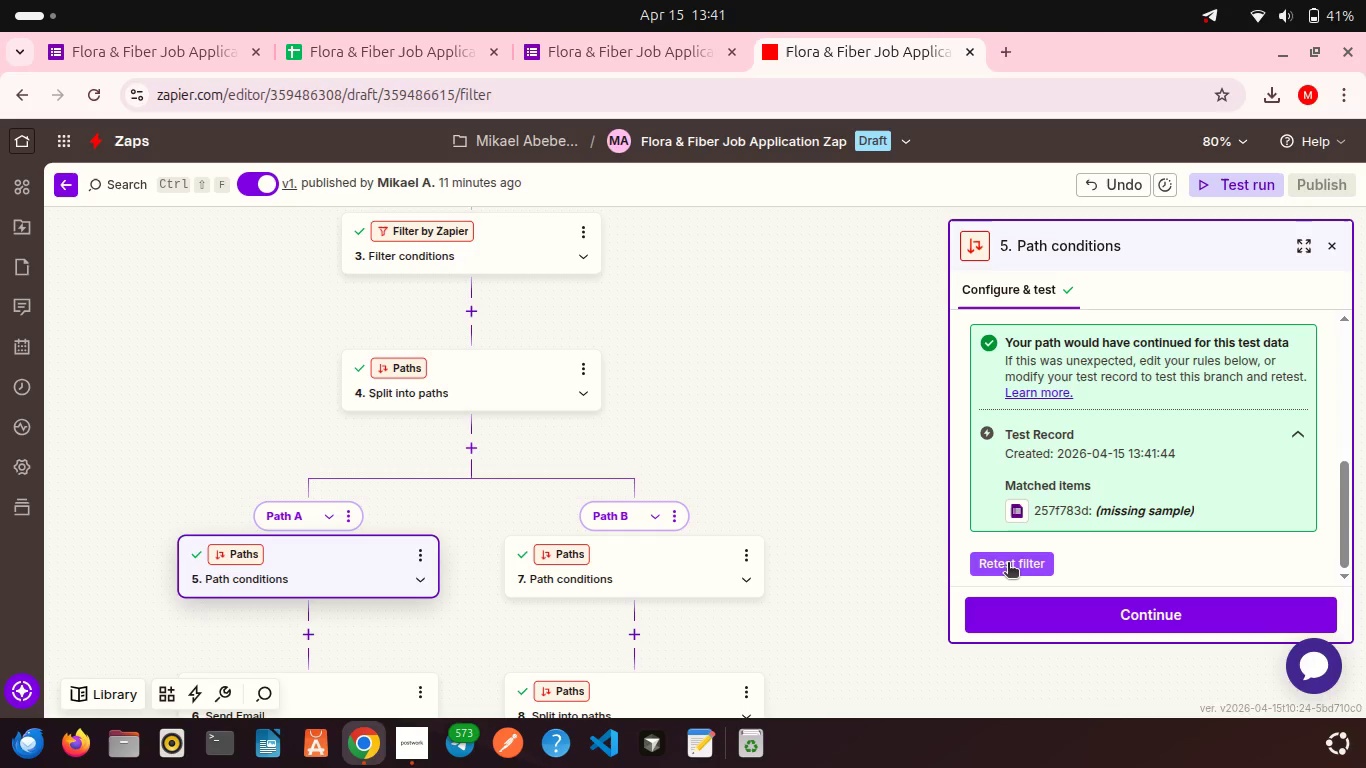 
scroll: coordinate [1008, 564], scroll_direction: down, amount: 5.0
 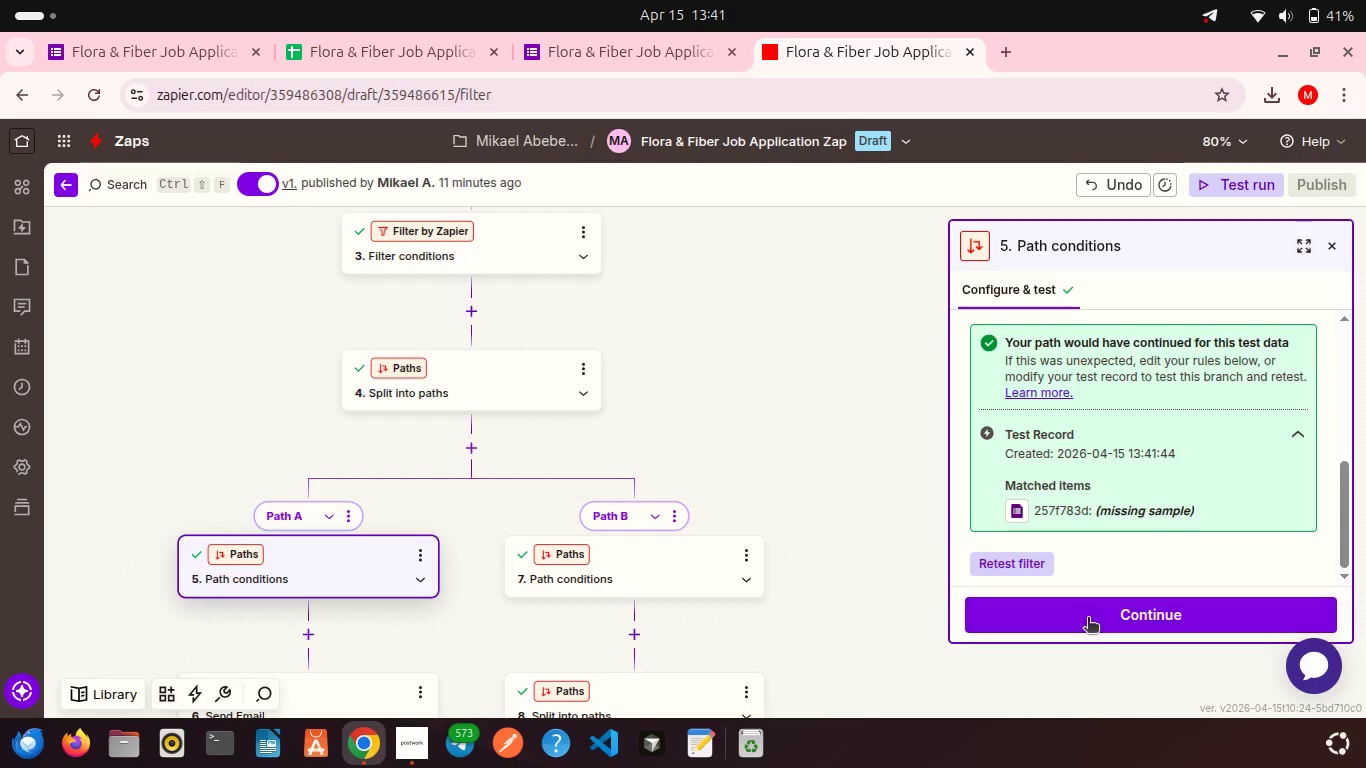 
left_click([1088, 619])
 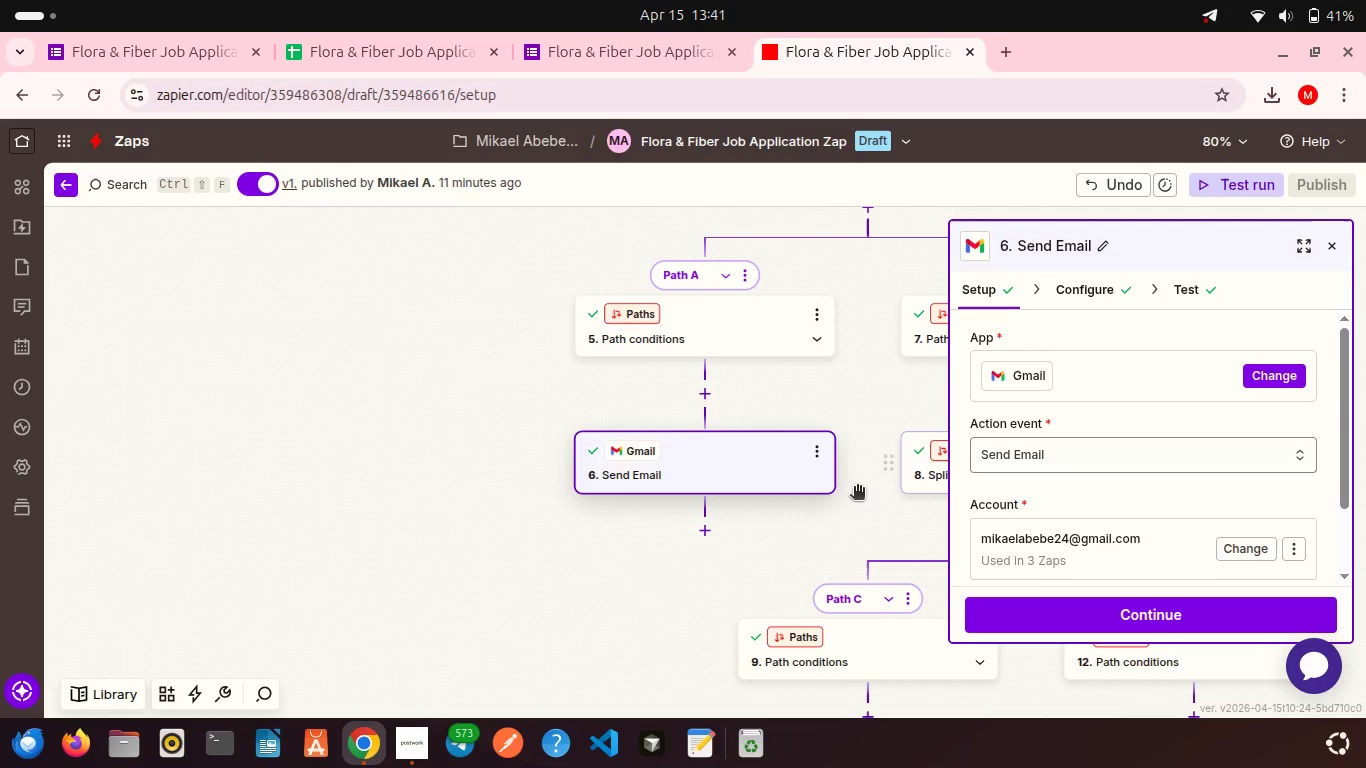 
scroll: coordinate [796, 501], scroll_direction: down, amount: 3.0
 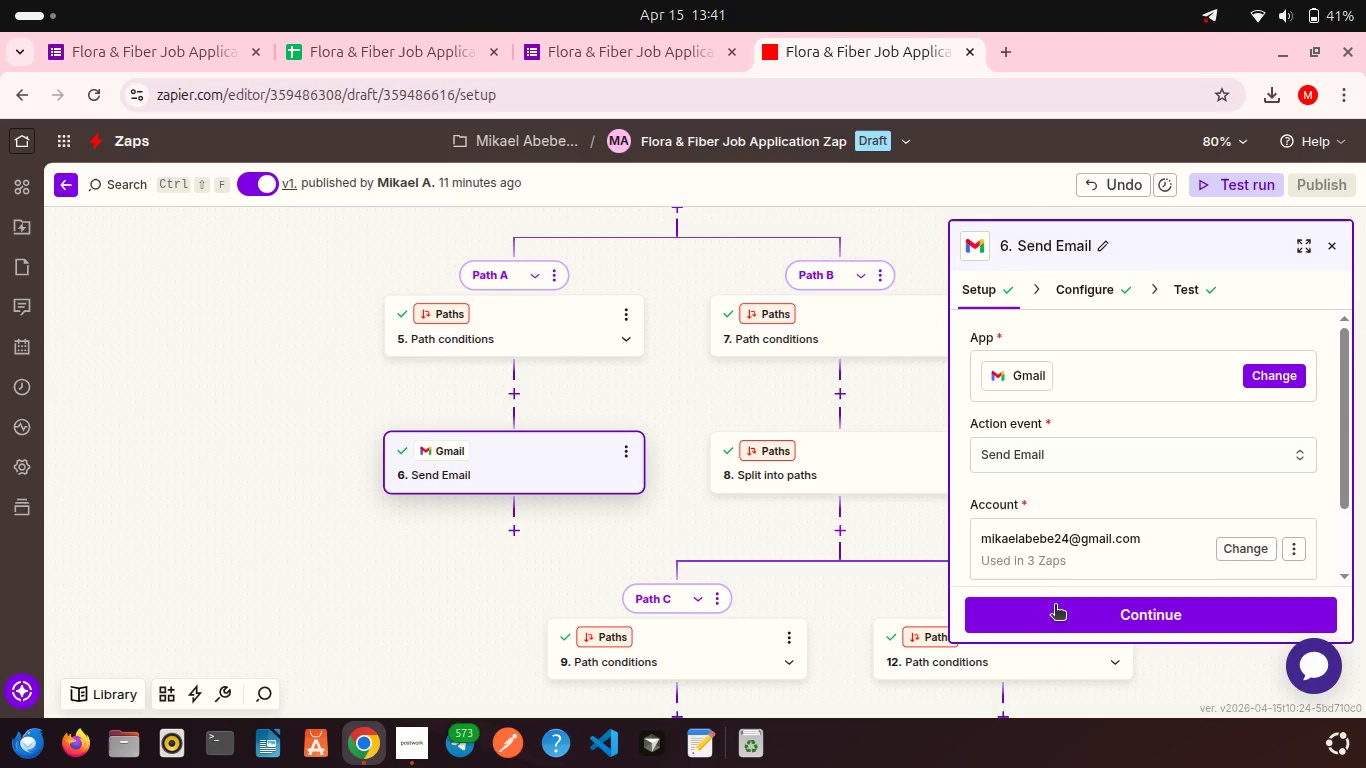 
left_click([1055, 606])
 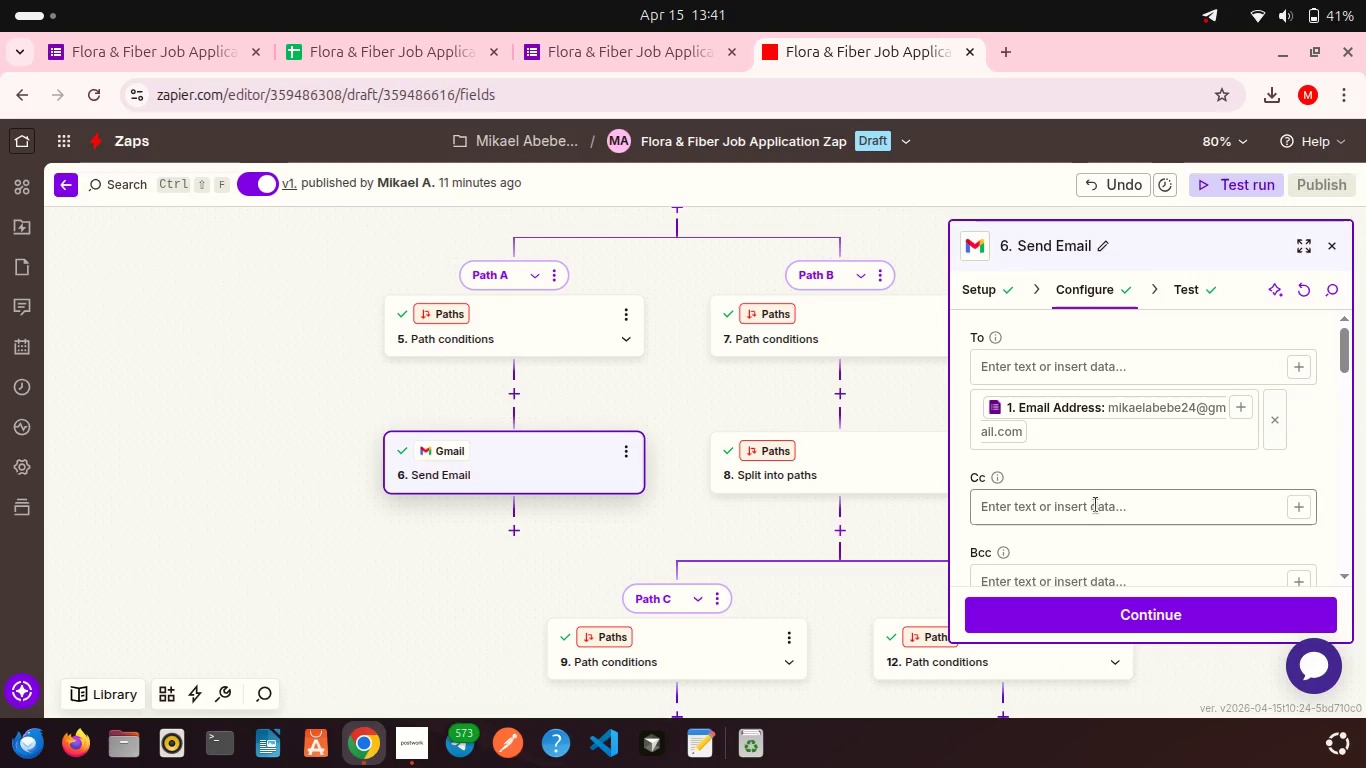 
scroll: coordinate [1096, 505], scroll_direction: down, amount: 9.0
 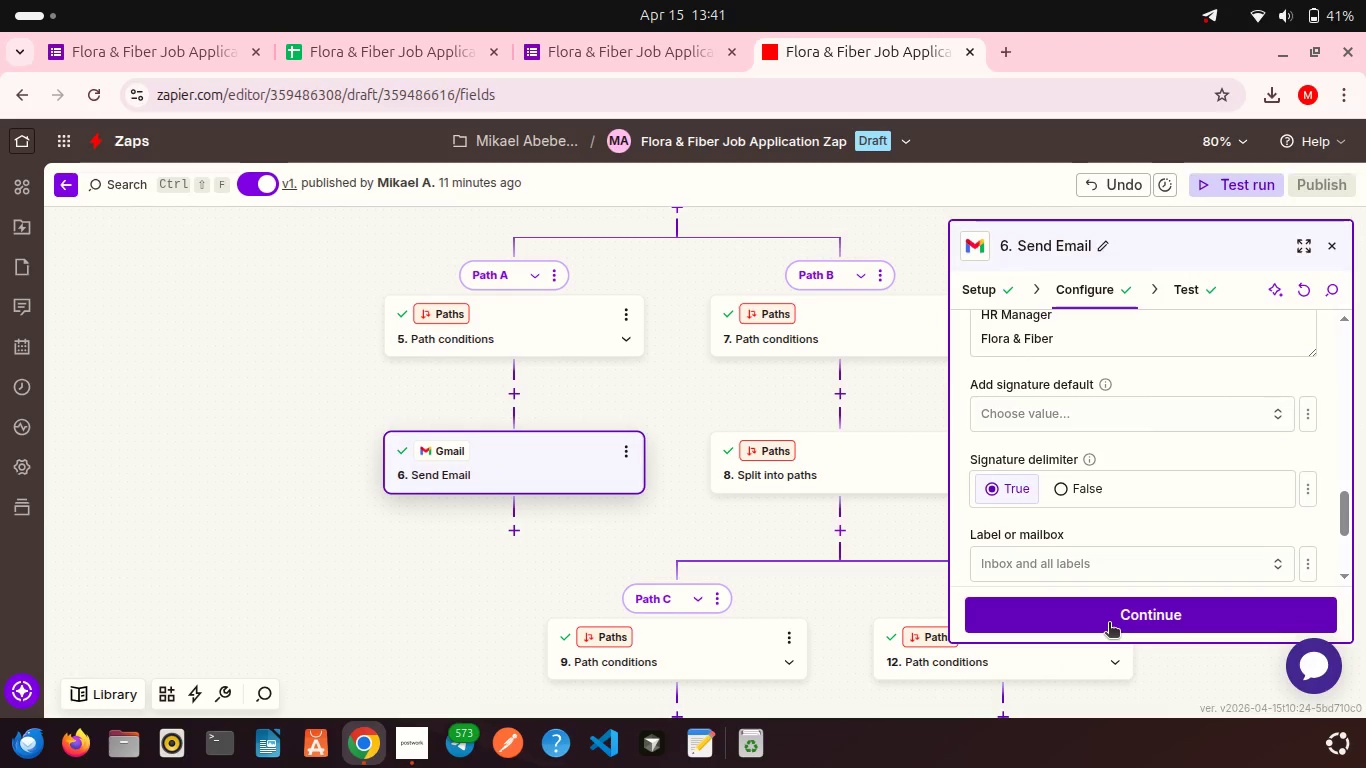 
left_click([1109, 624])
 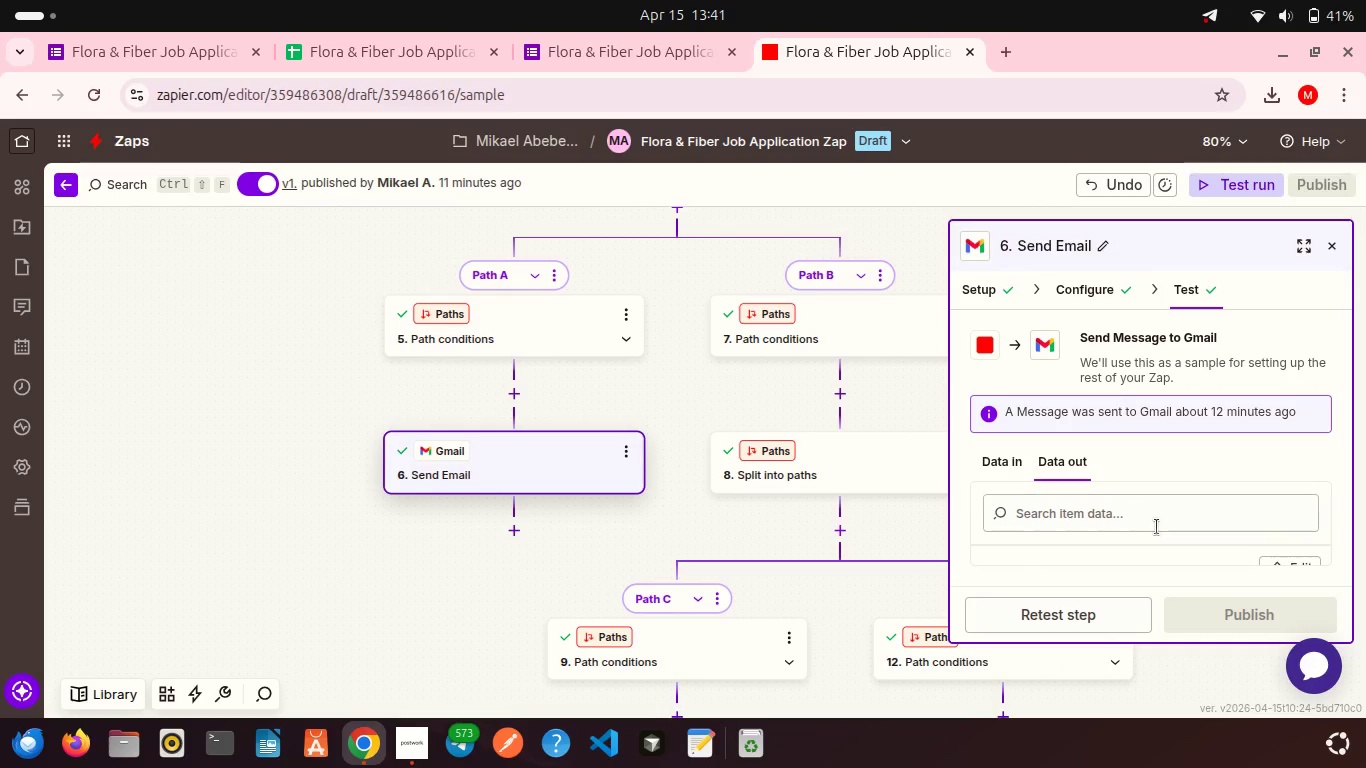 
scroll: coordinate [1157, 527], scroll_direction: down, amount: 6.0
 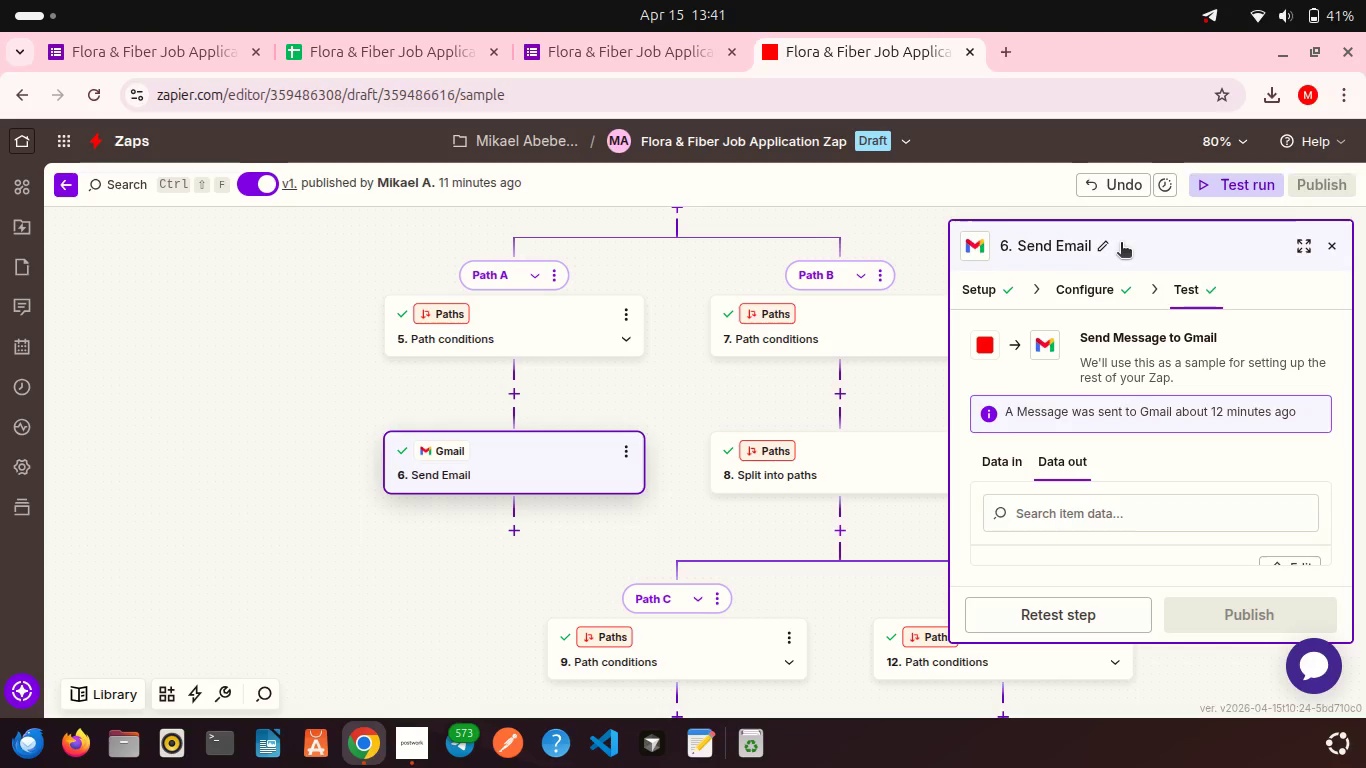 
left_click([1227, 182])
 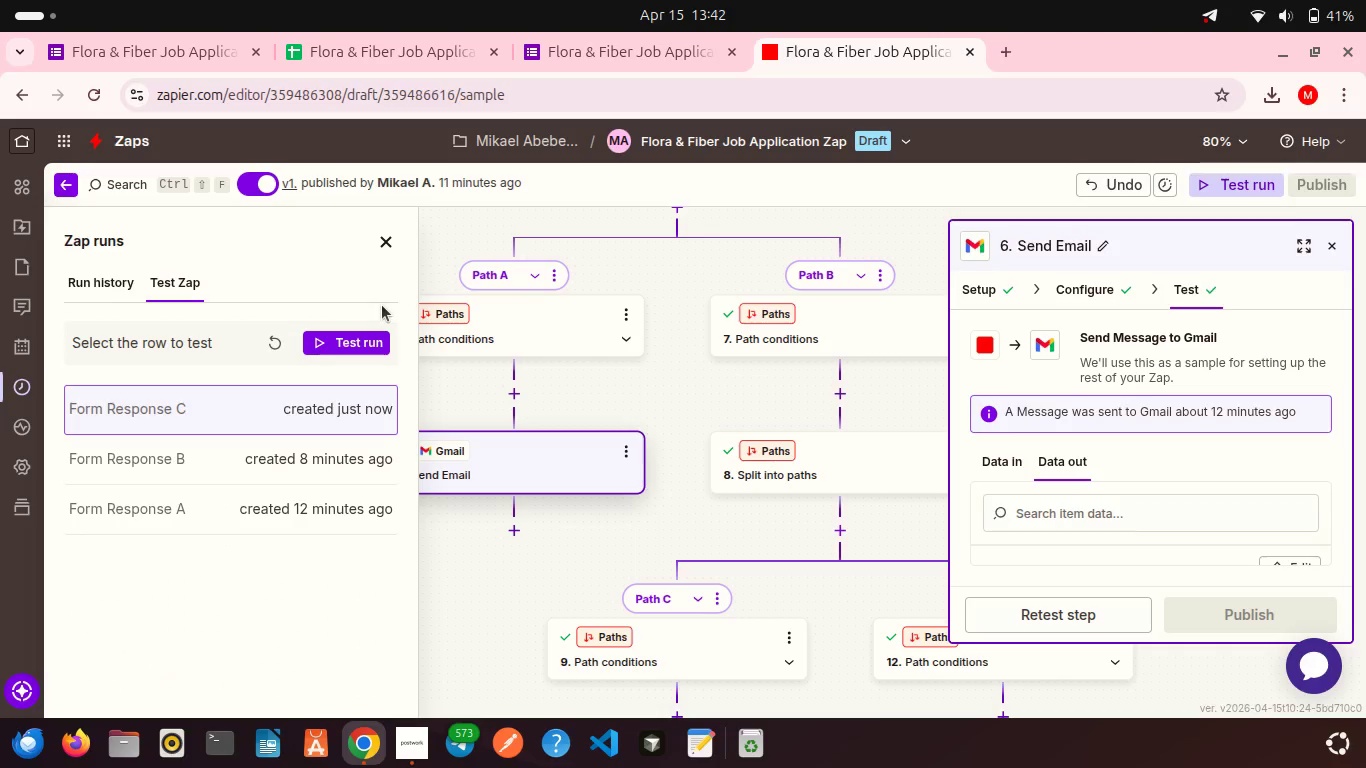 
left_click([356, 332])
 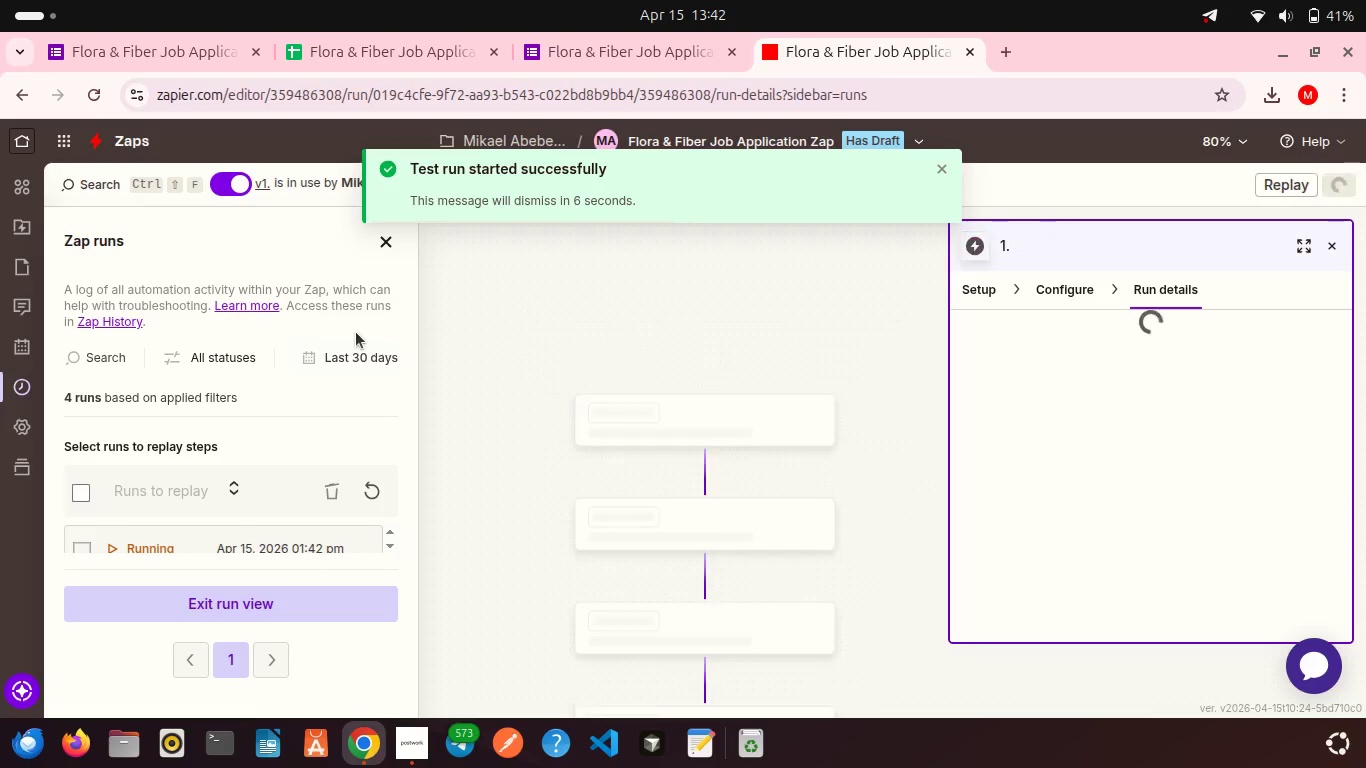 
wait(11.01)
 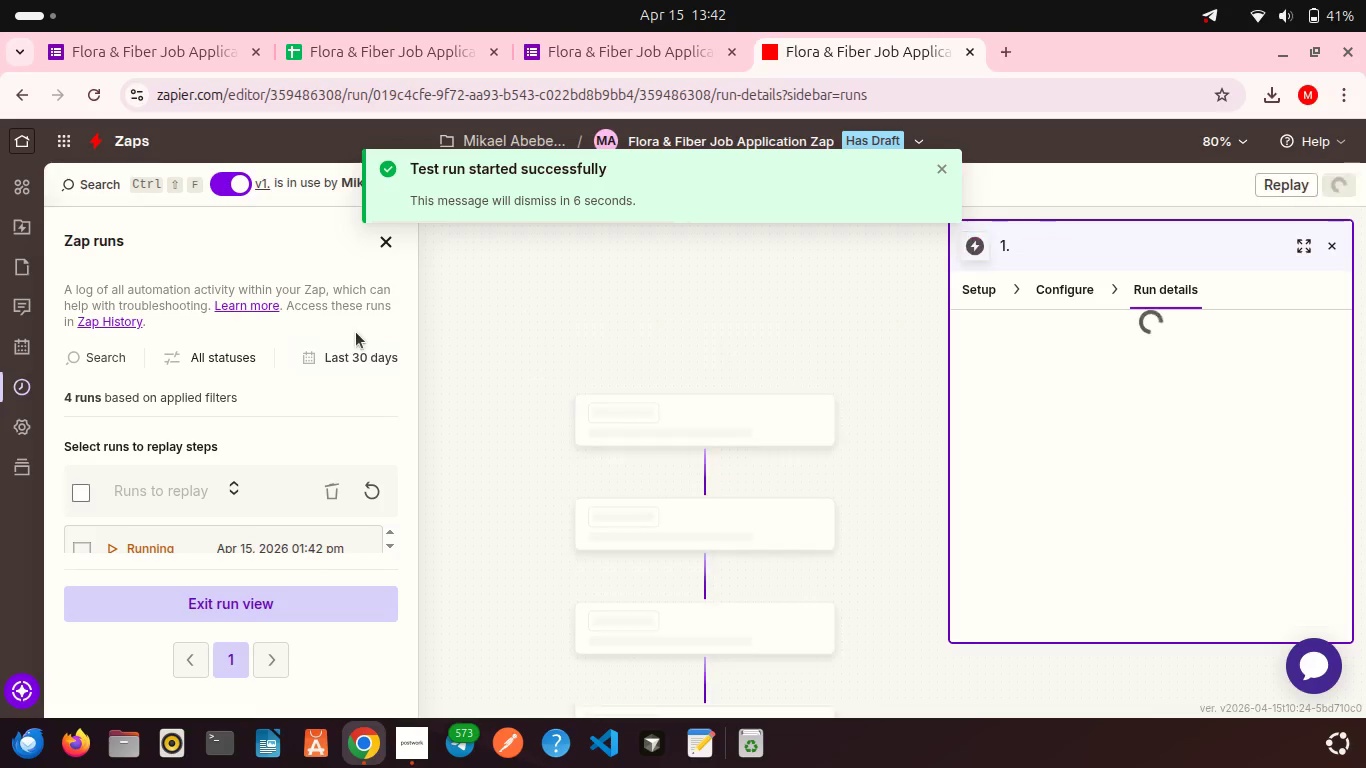 
scroll: coordinate [533, 416], scroll_direction: down, amount: 8.0
 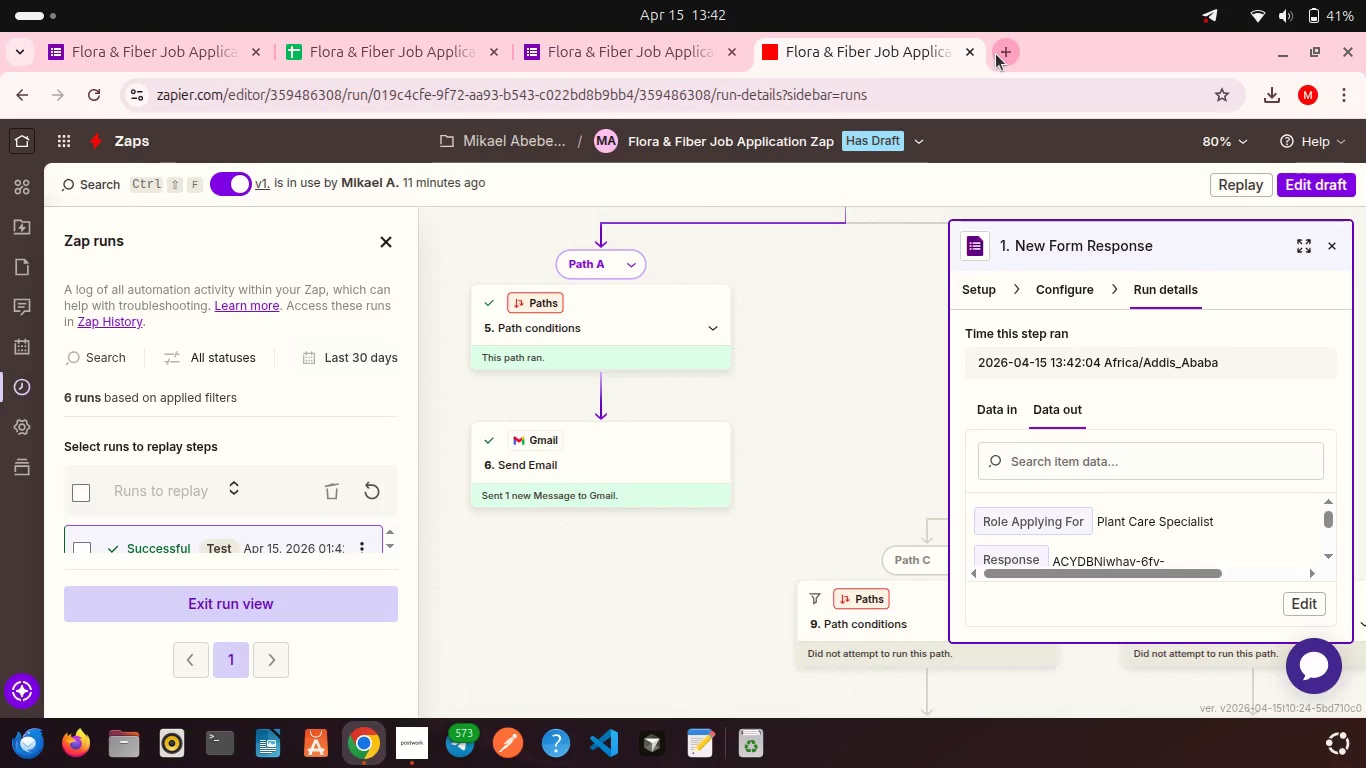 
left_click([1004, 53])
 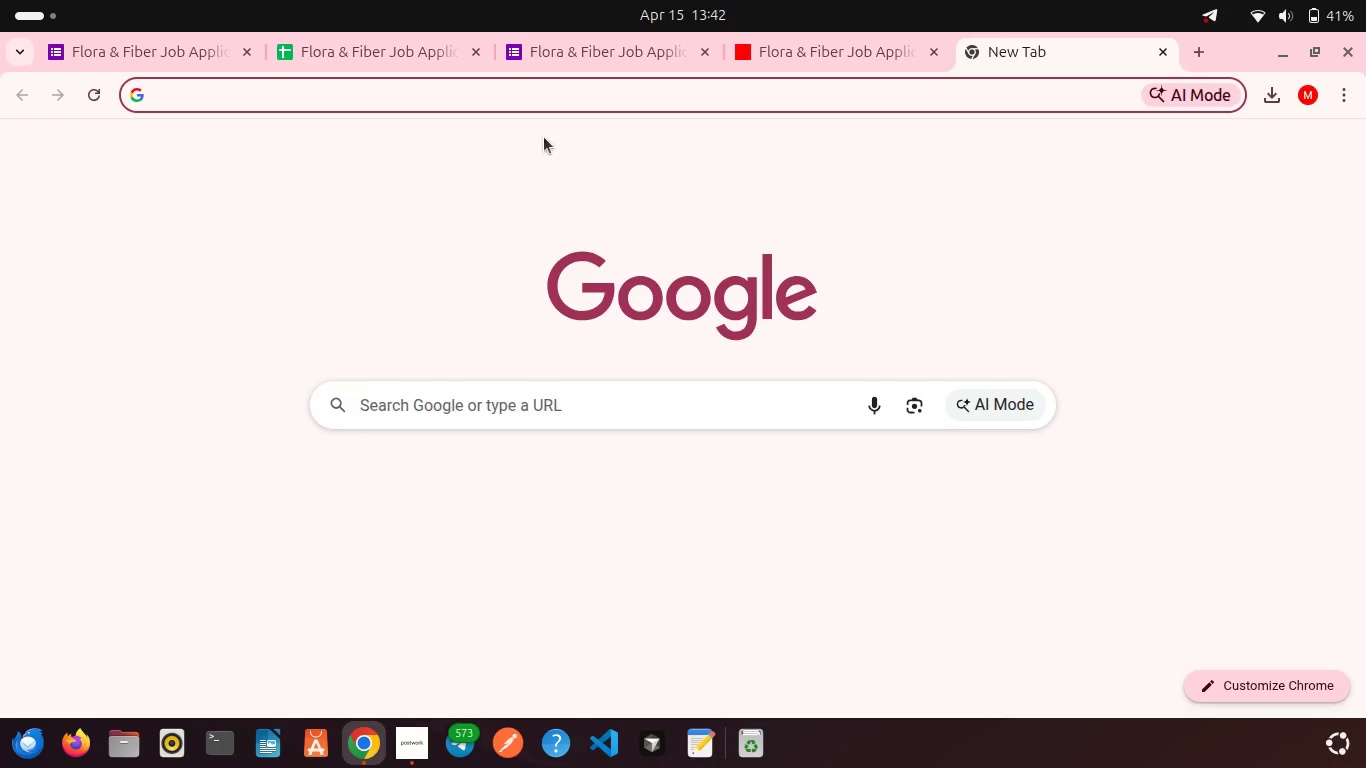 
type(gmail)
 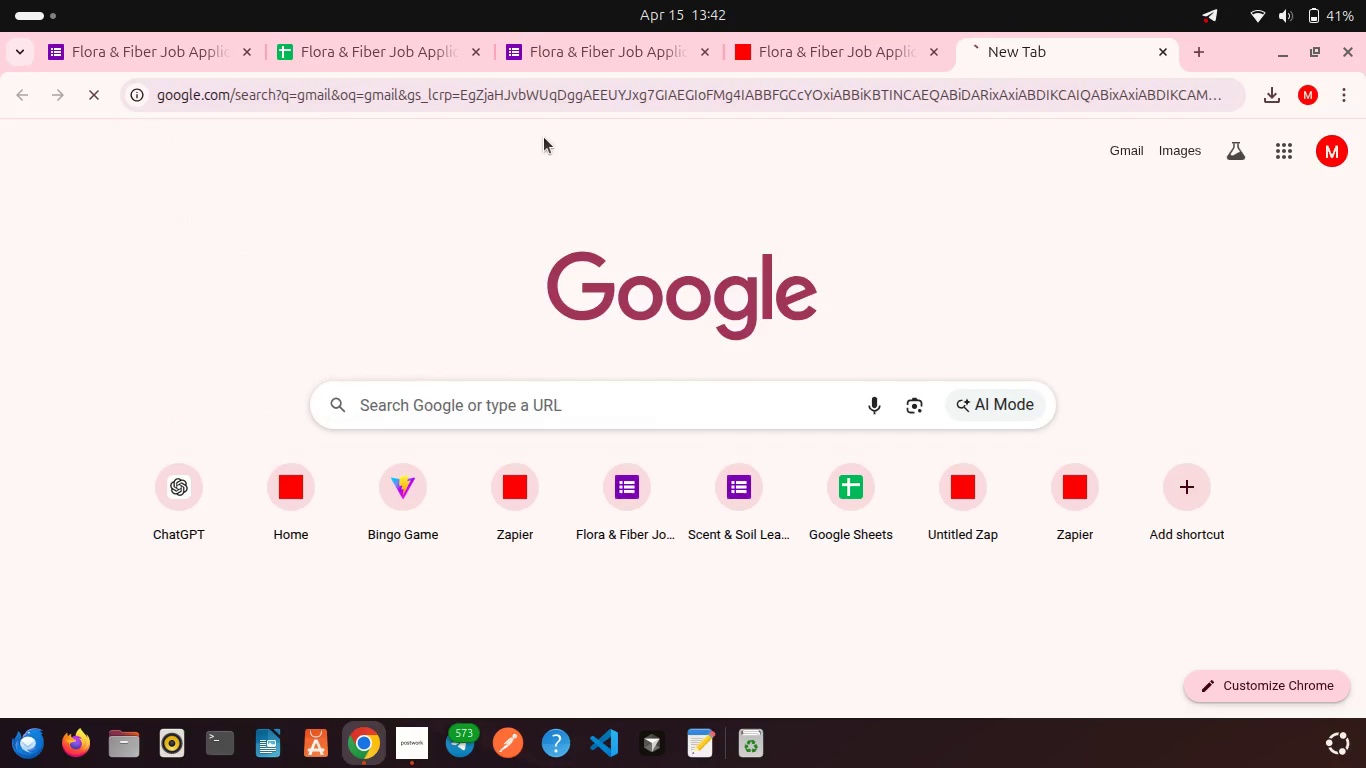 
key(Enter)
 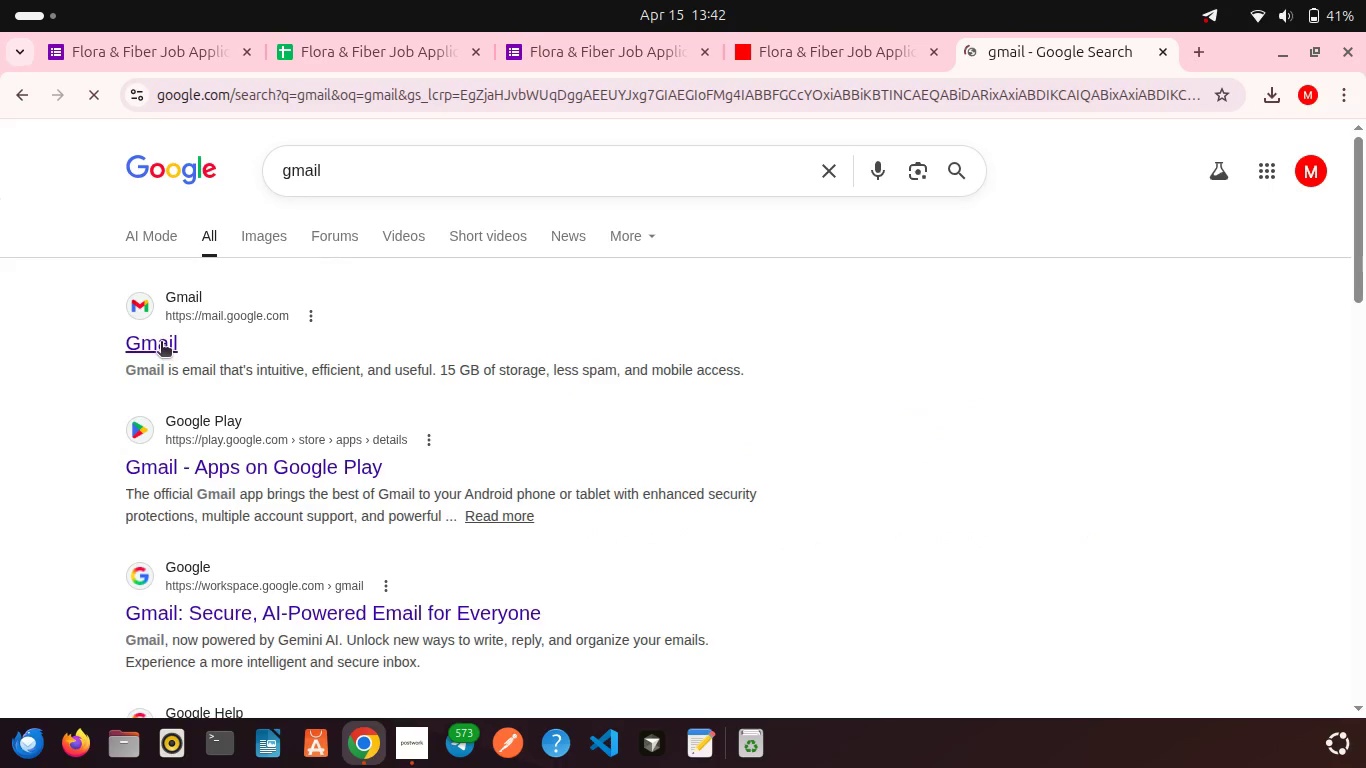 
left_click([161, 343])
 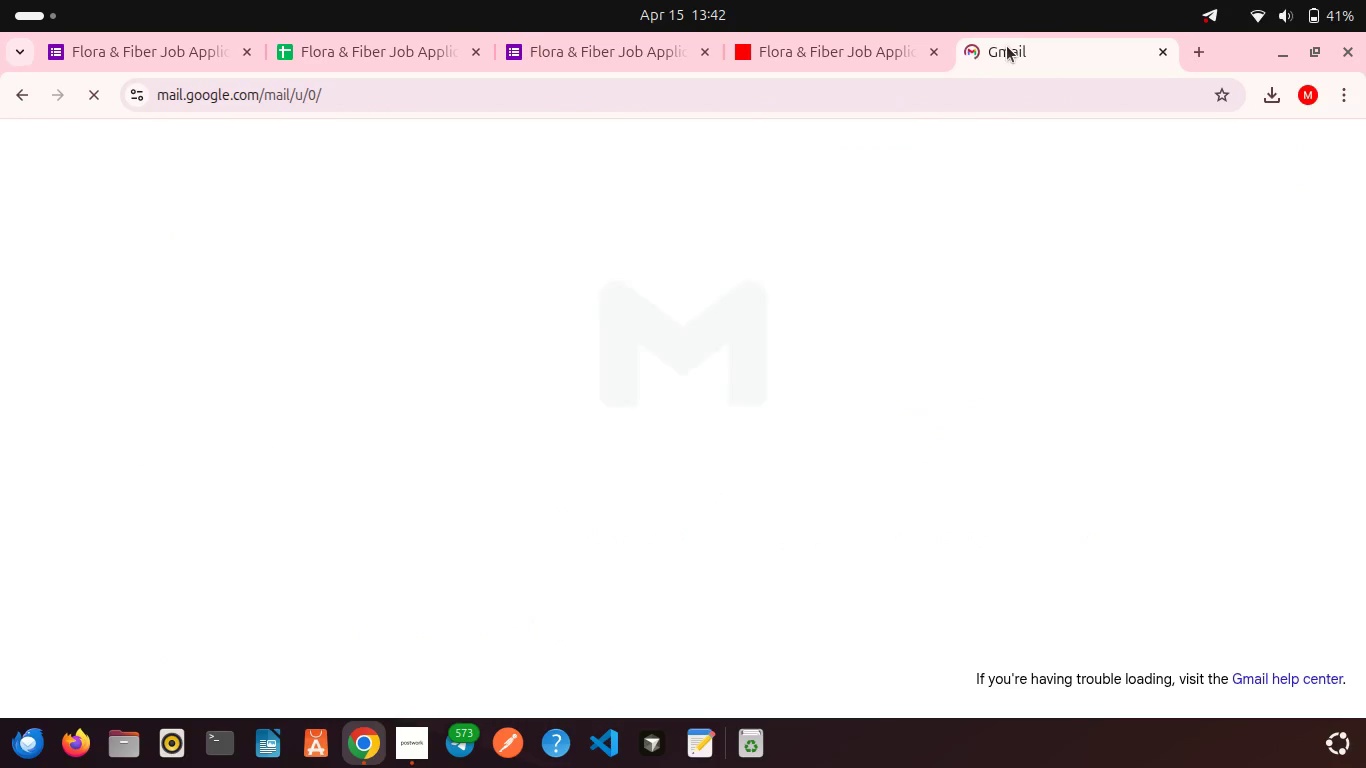 
left_click_drag(start_coordinate=[1007, 46], to_coordinate=[245, 46])
 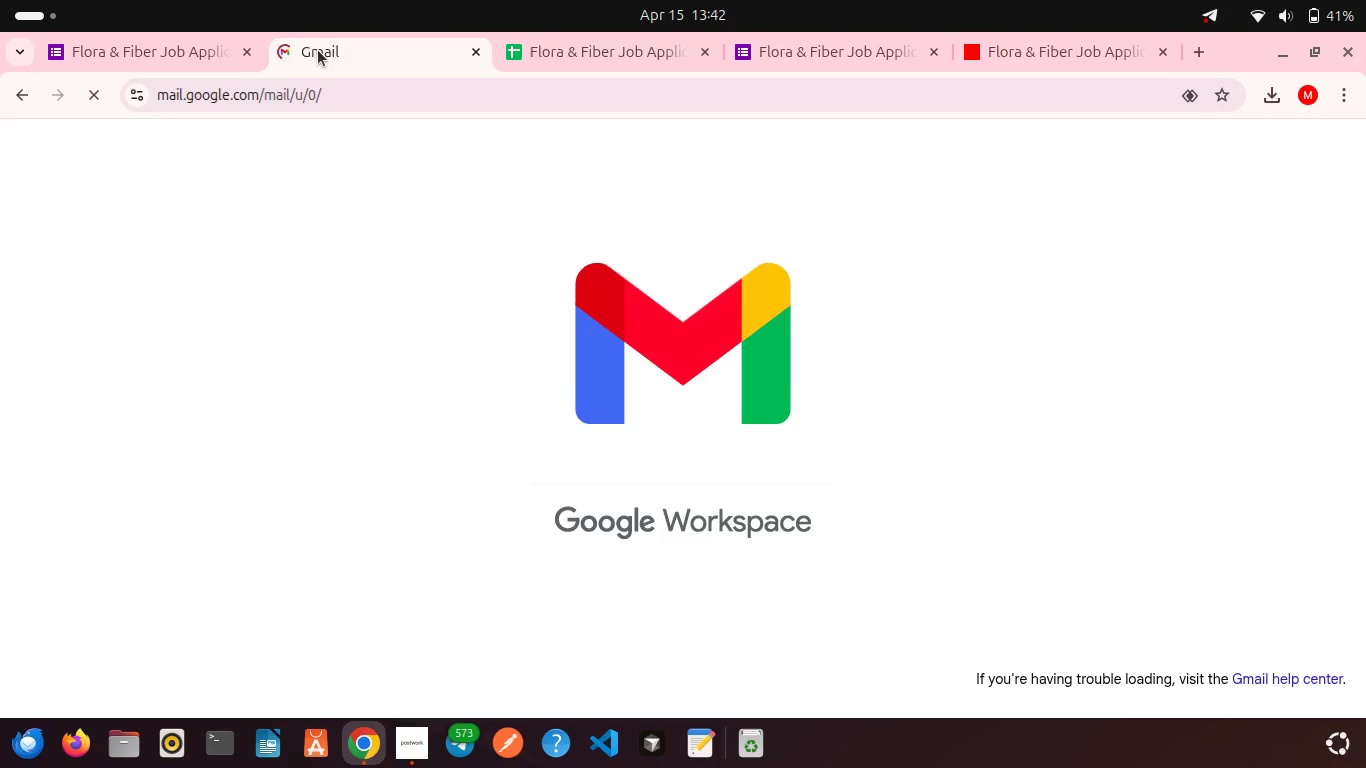 
left_click_drag(start_coordinate=[318, 50], to_coordinate=[142, 54])
 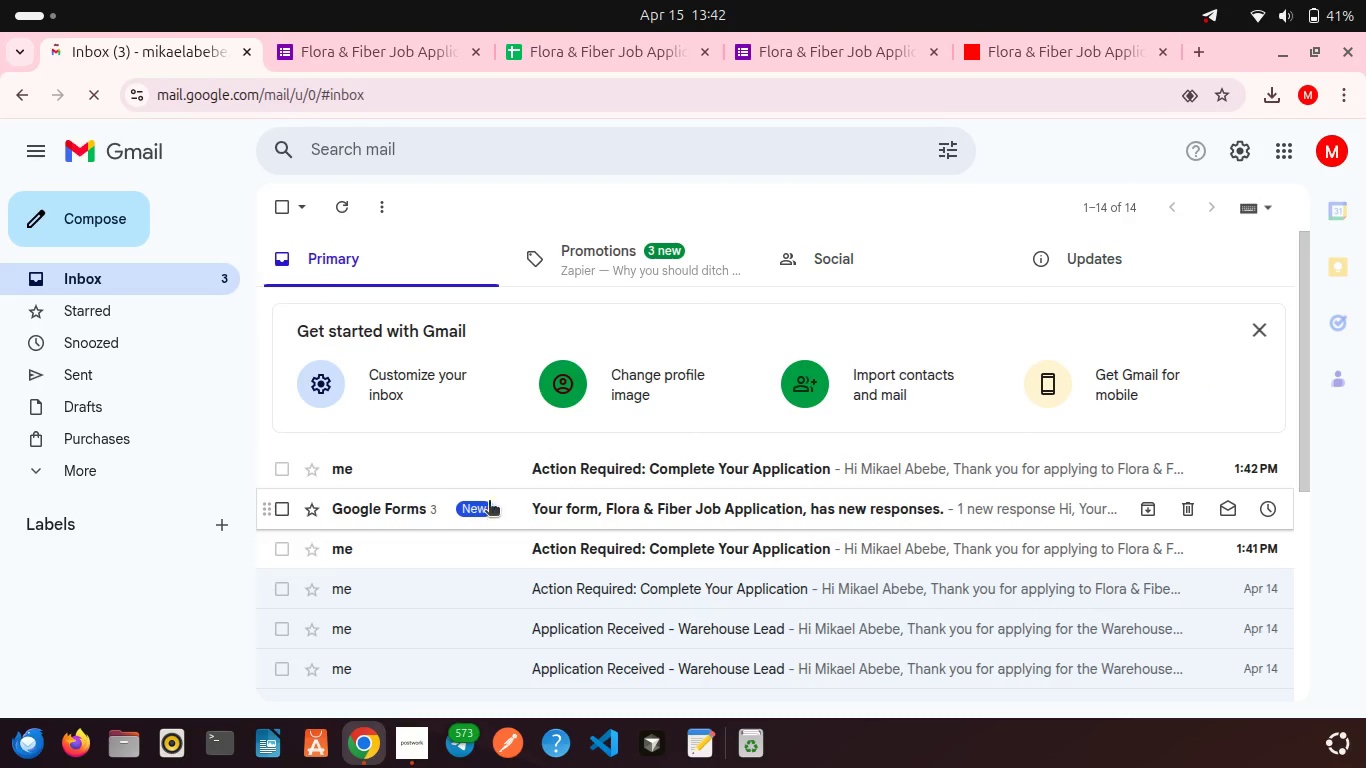 
left_click([474, 475])
 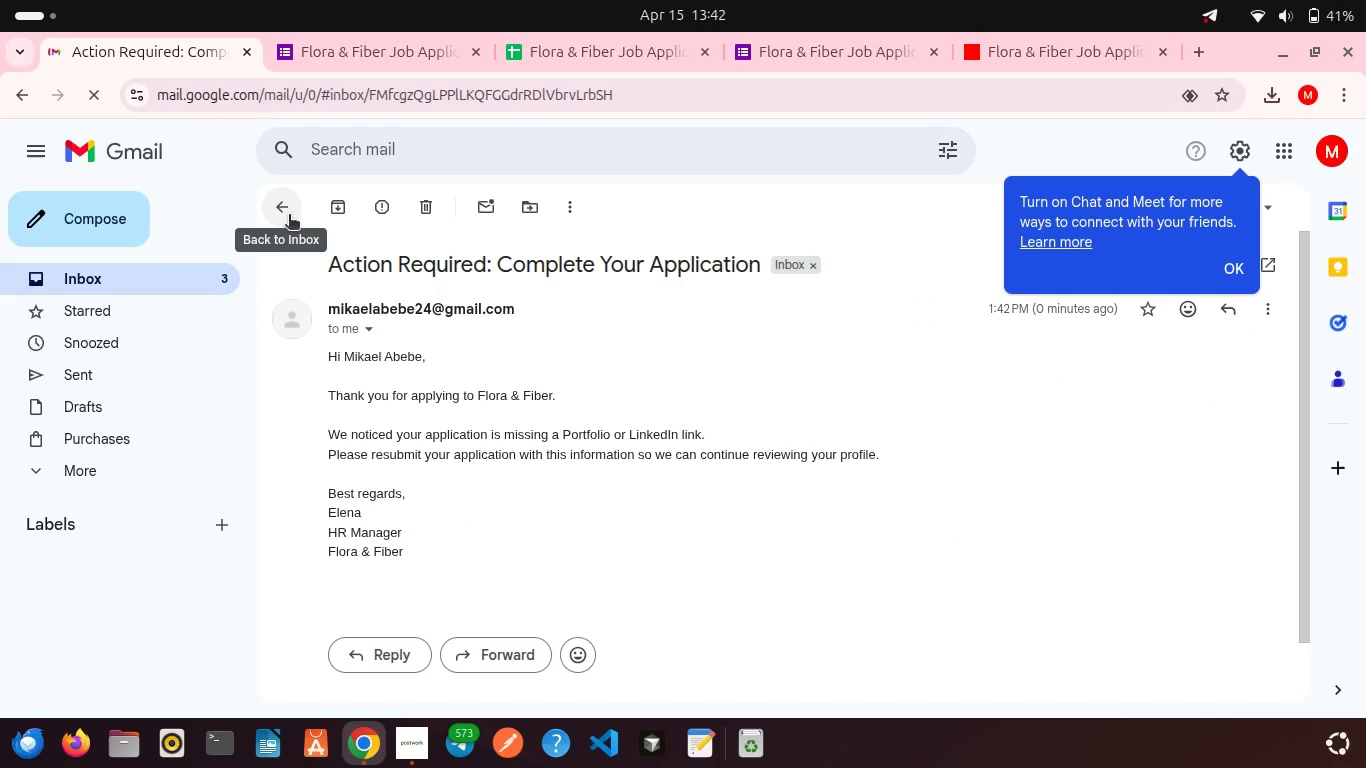 
left_click([283, 207])
 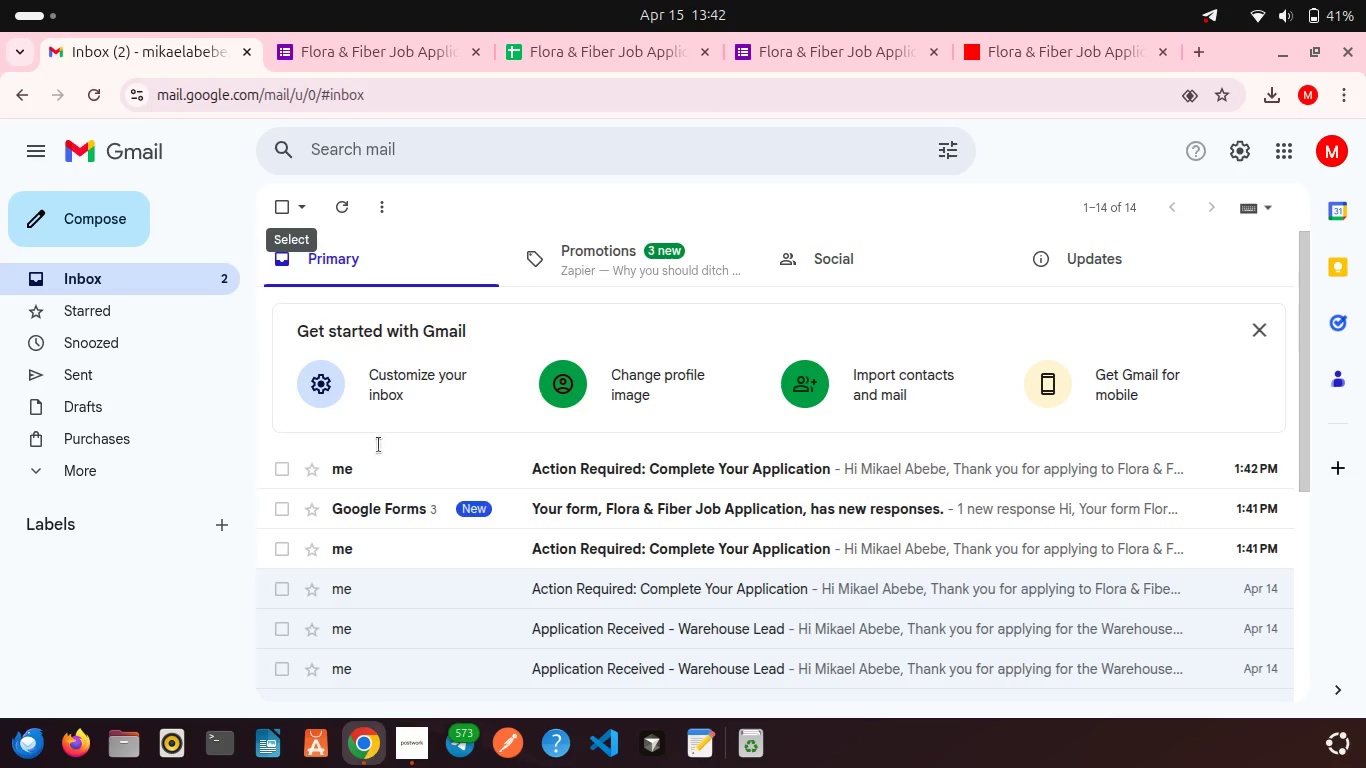 
left_click([410, 506])
 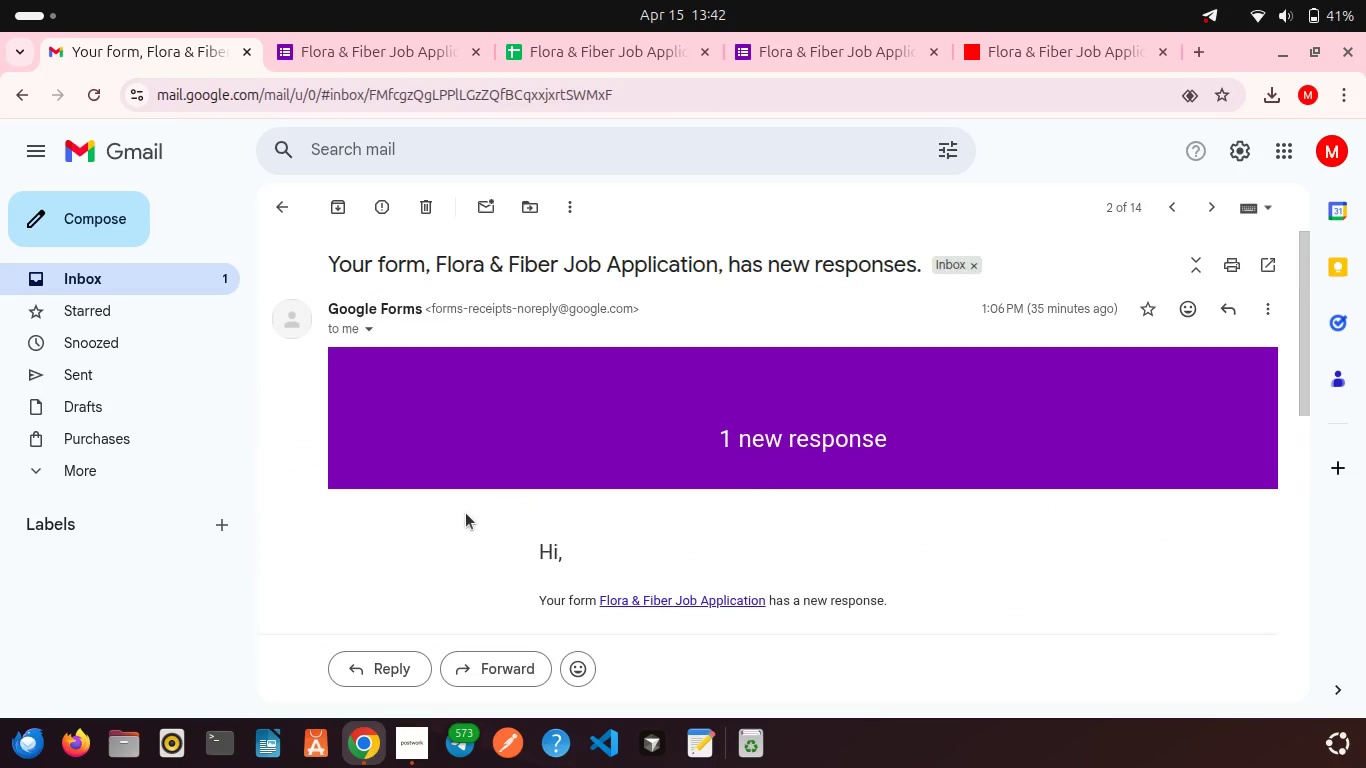 
scroll: coordinate [466, 513], scroll_direction: down, amount: 3.0
 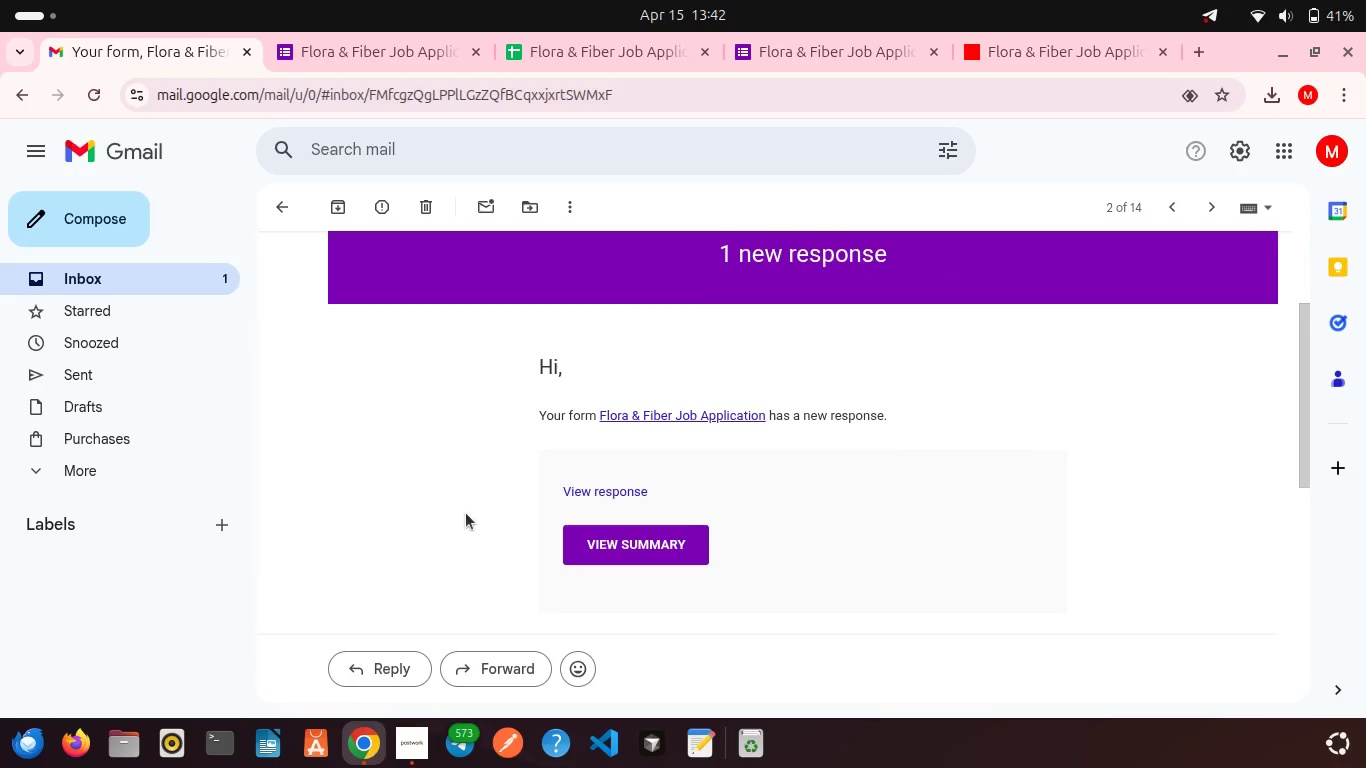 
scroll: coordinate [466, 513], scroll_direction: up, amount: 5.0
 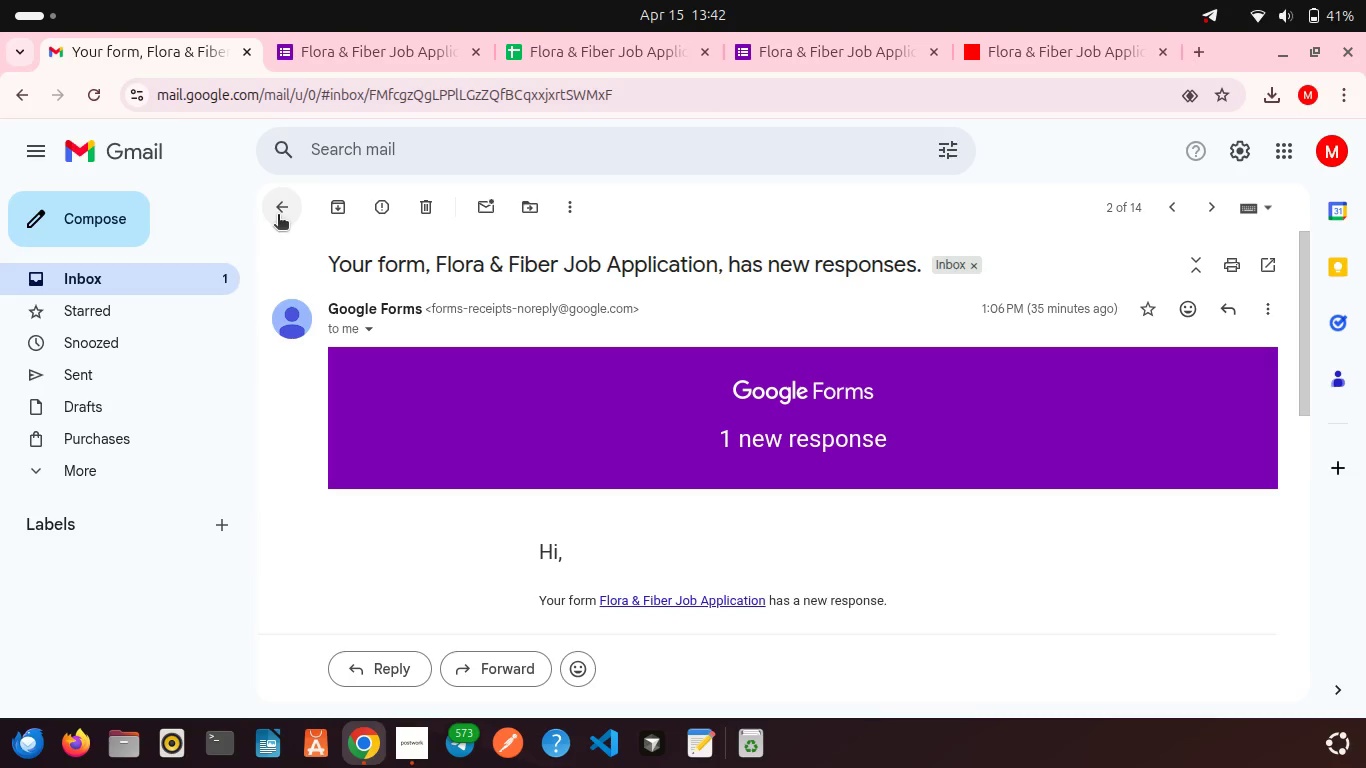 
left_click([278, 216])
 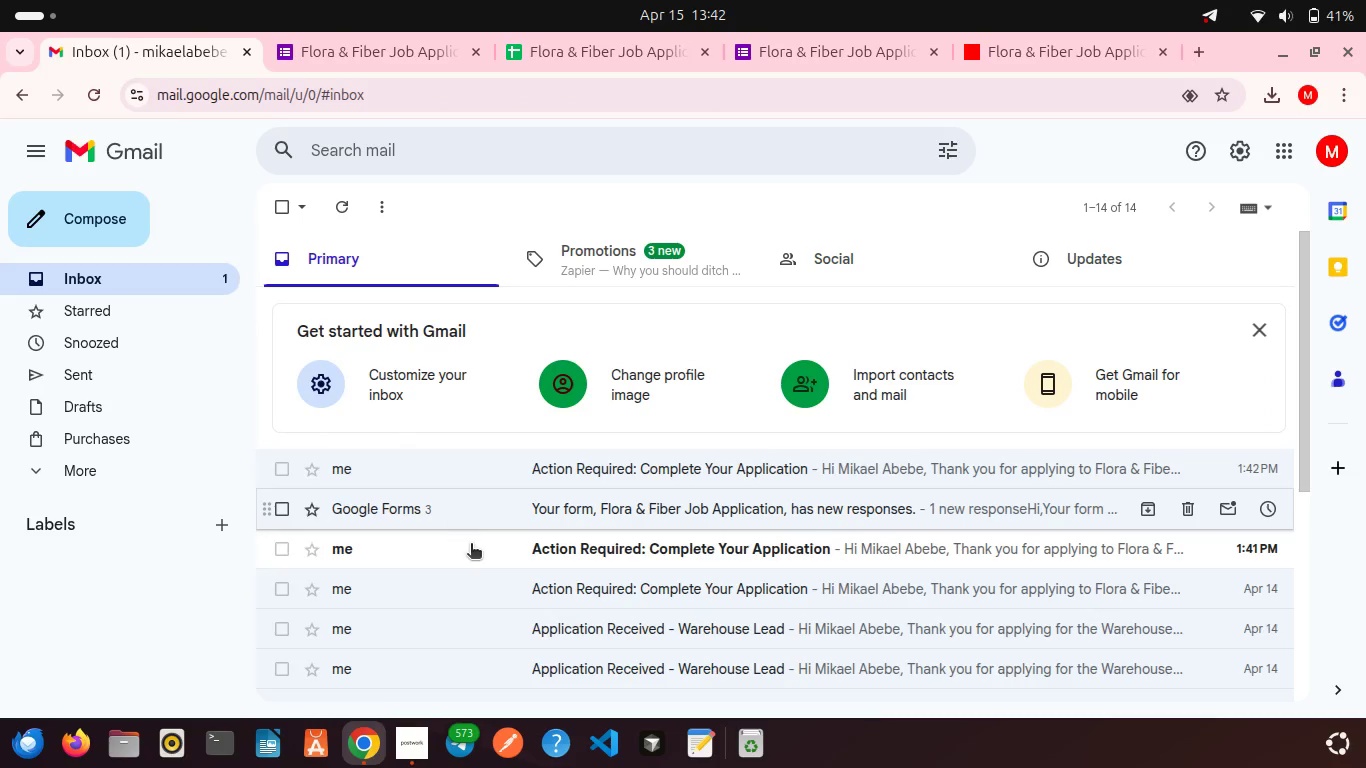 
left_click([471, 545])
 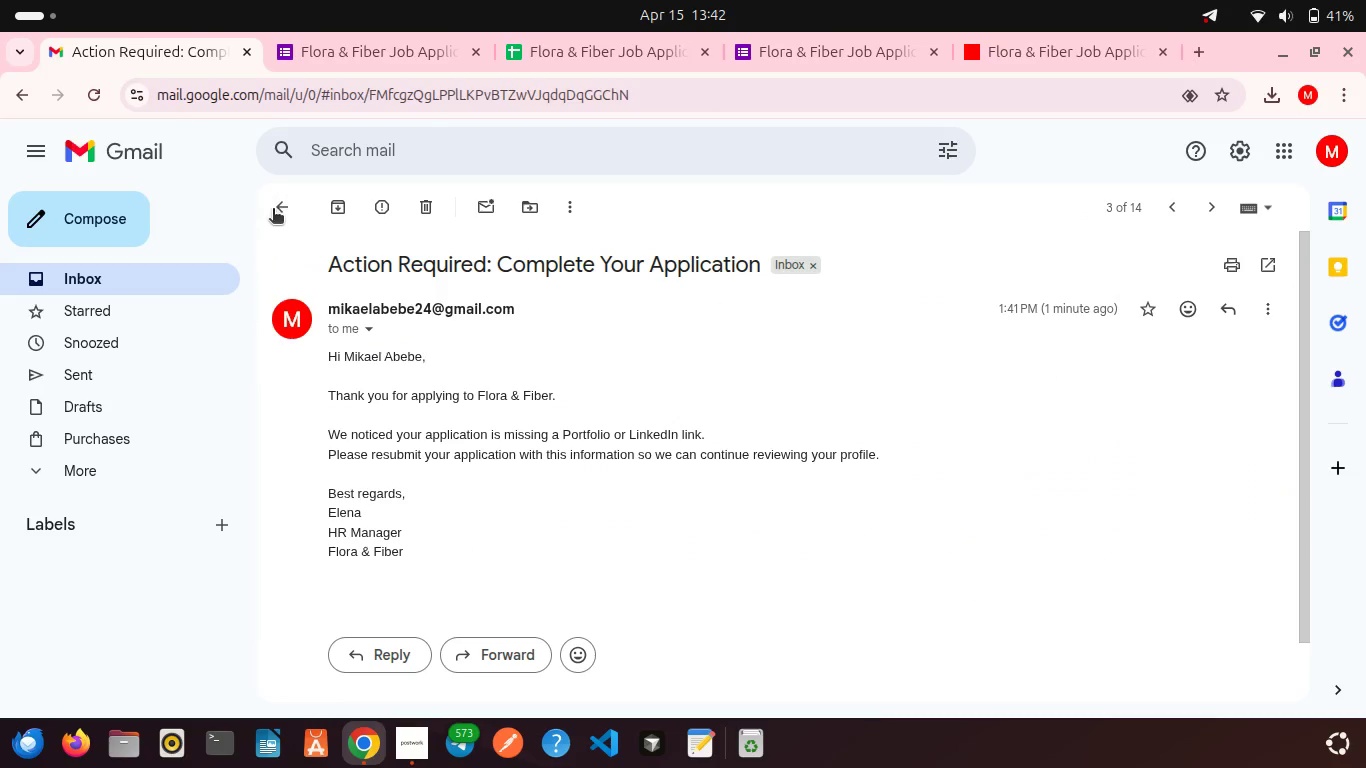 
left_click([282, 210])
 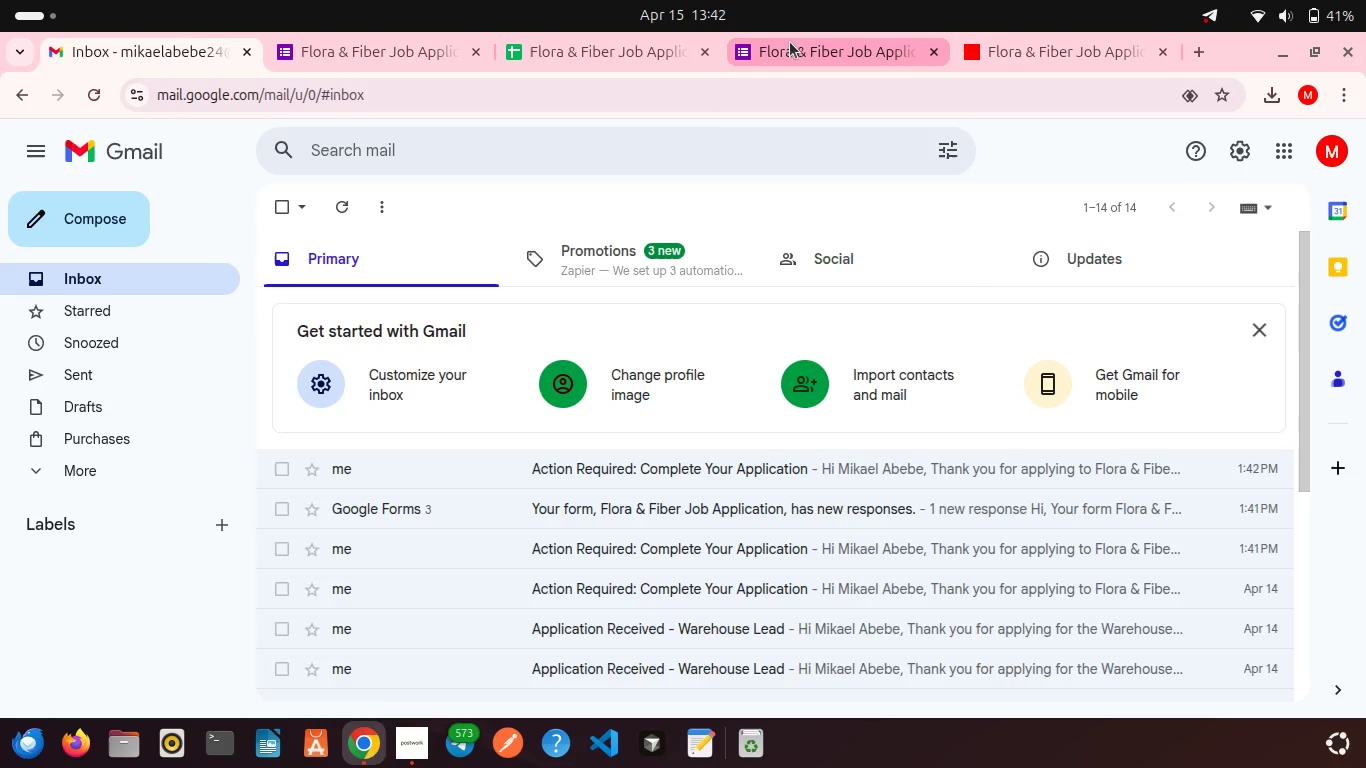 
left_click([799, 48])
 